 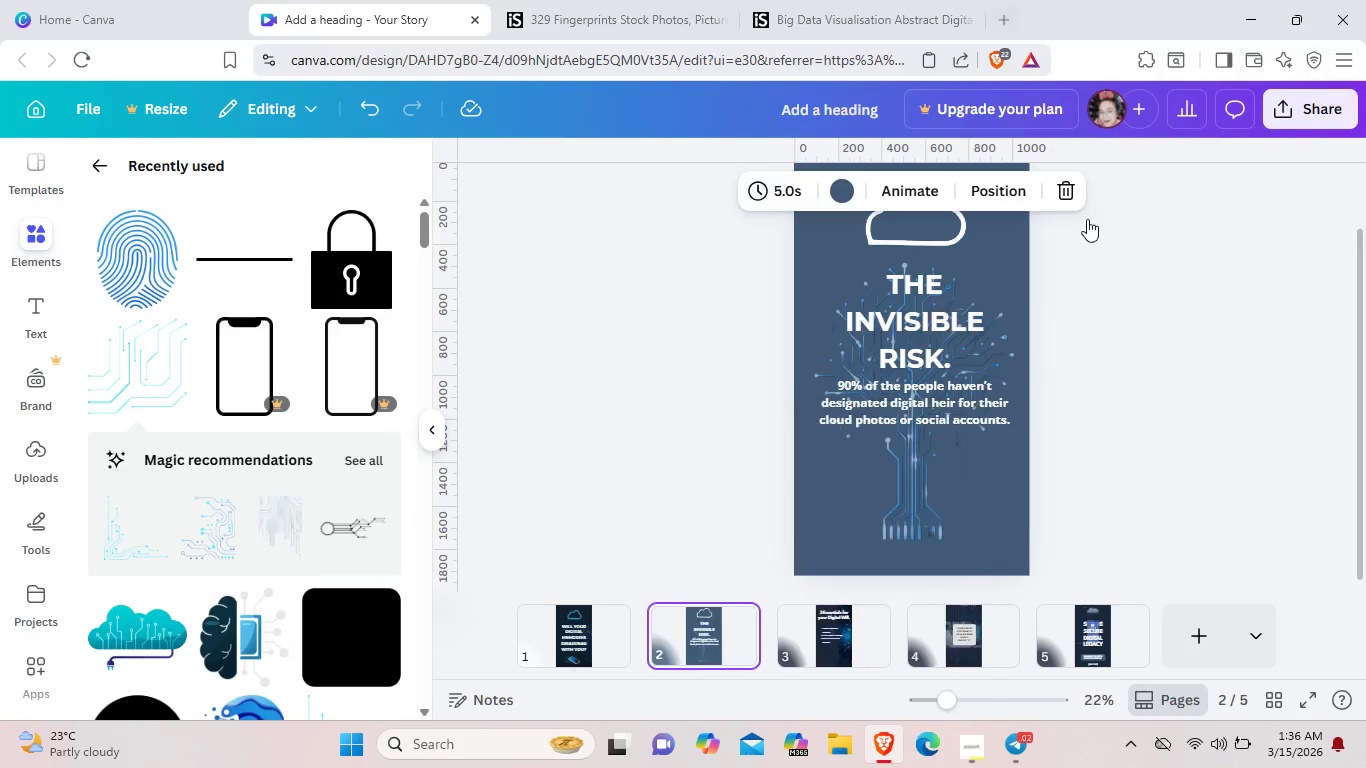 
left_click([1141, 366])
 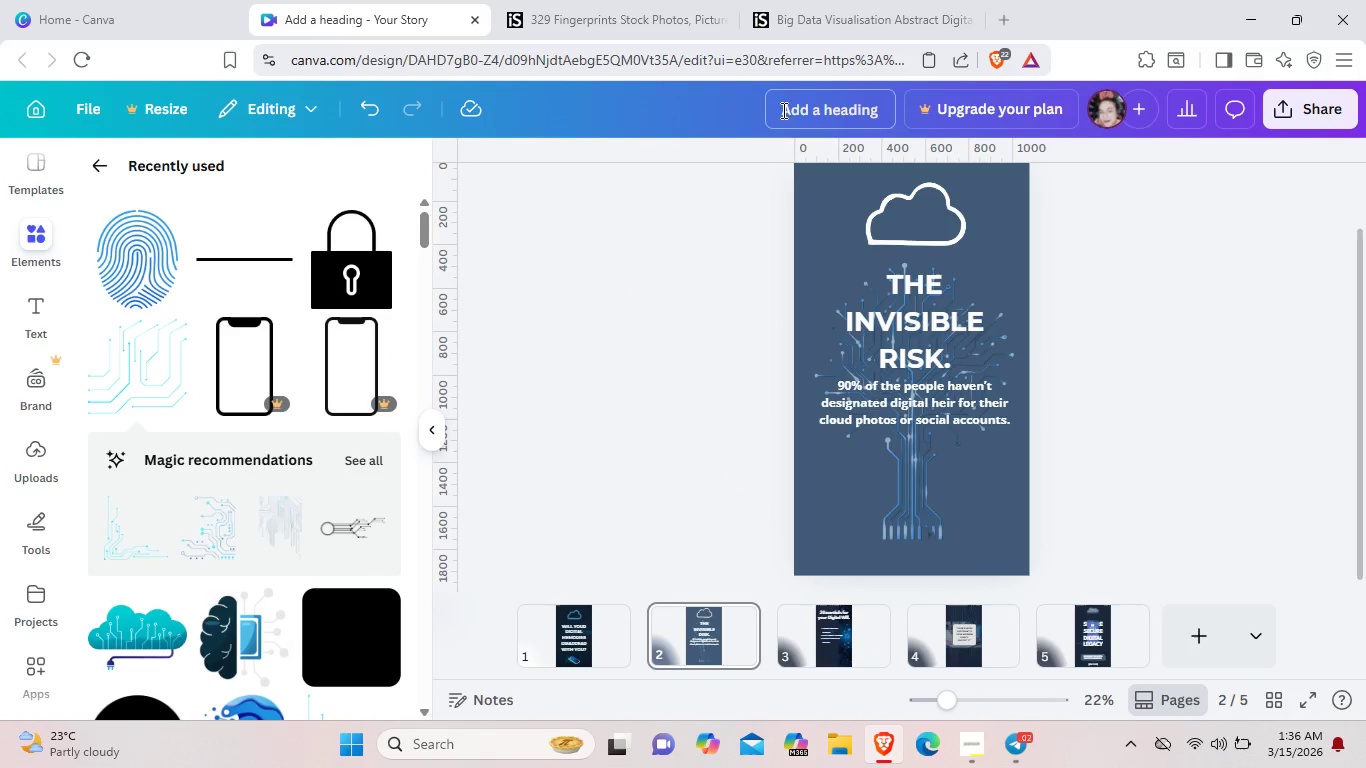 
left_click([640, 0])
 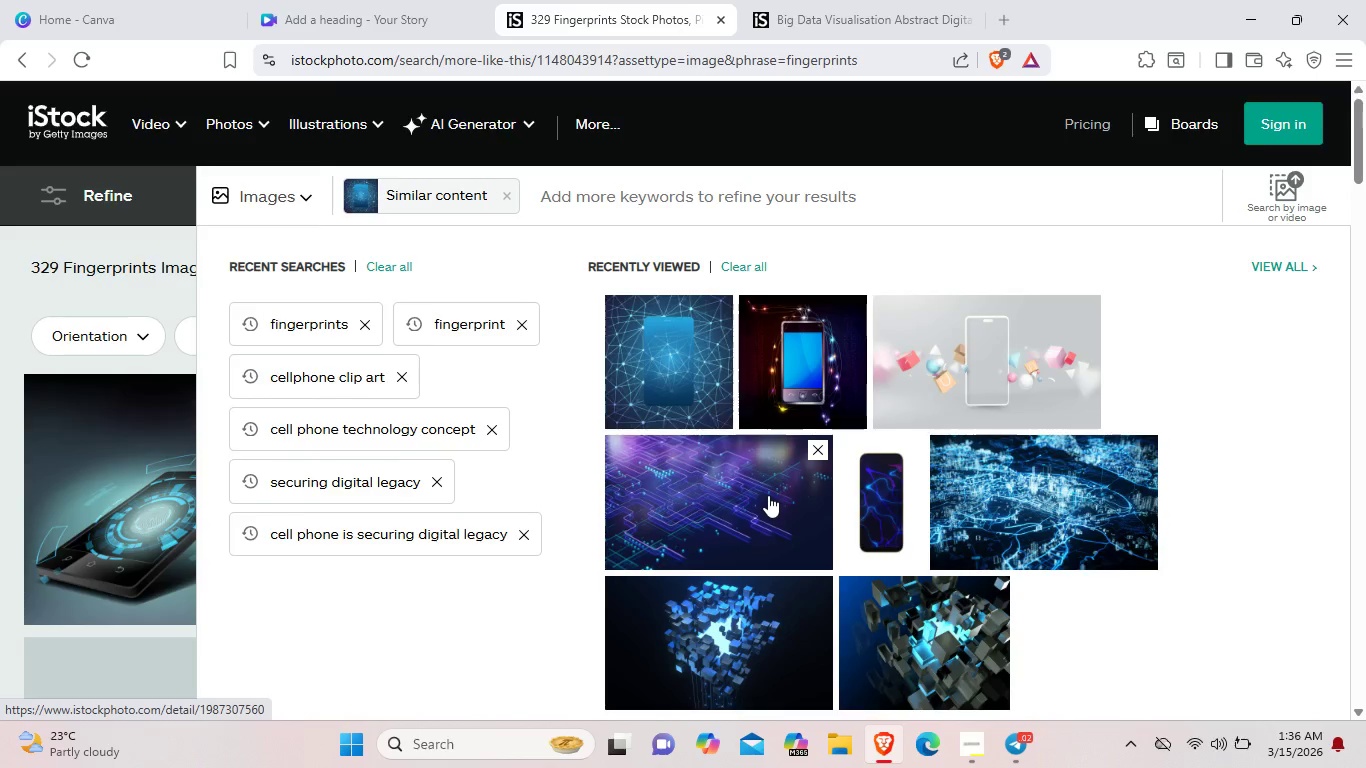 
scroll: coordinate [768, 495], scroll_direction: down, amount: 2.0
 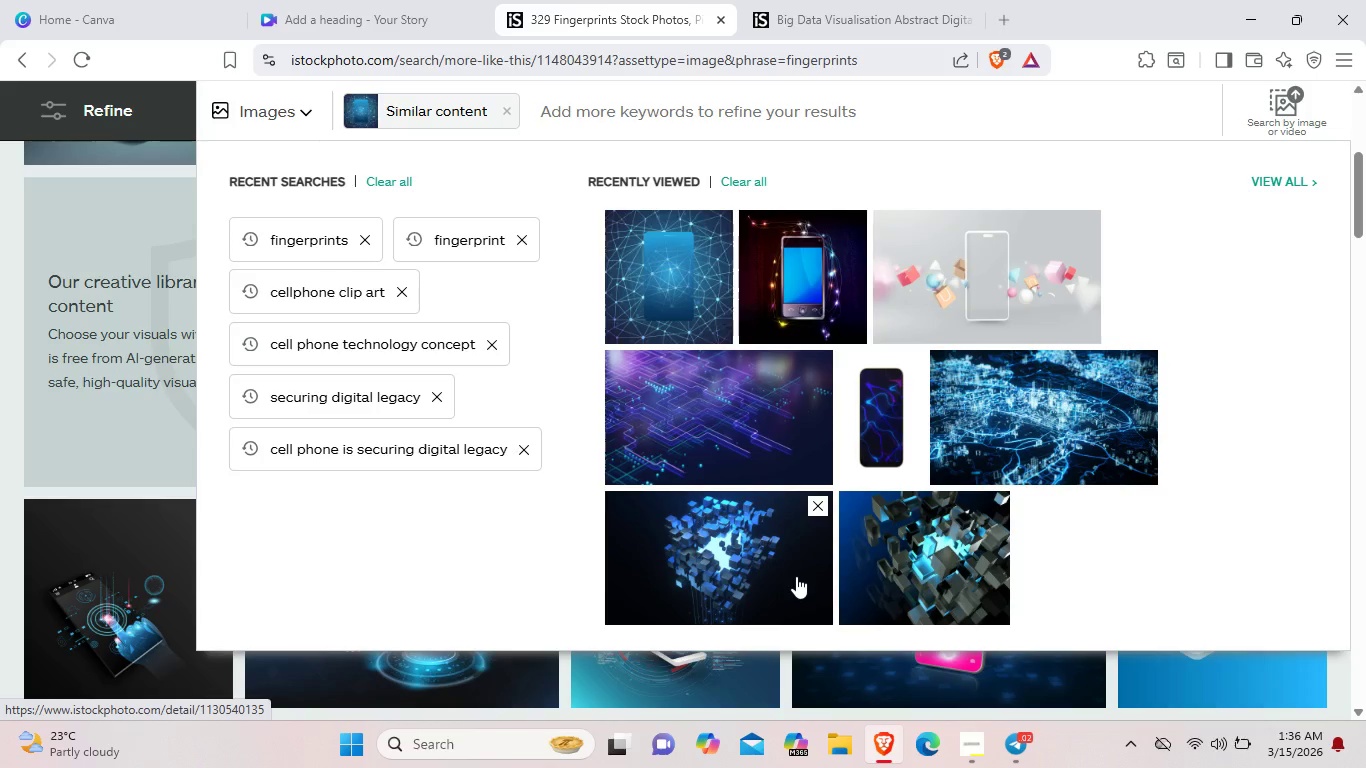 
scroll: coordinate [796, 580], scroll_direction: up, amount: 3.0
 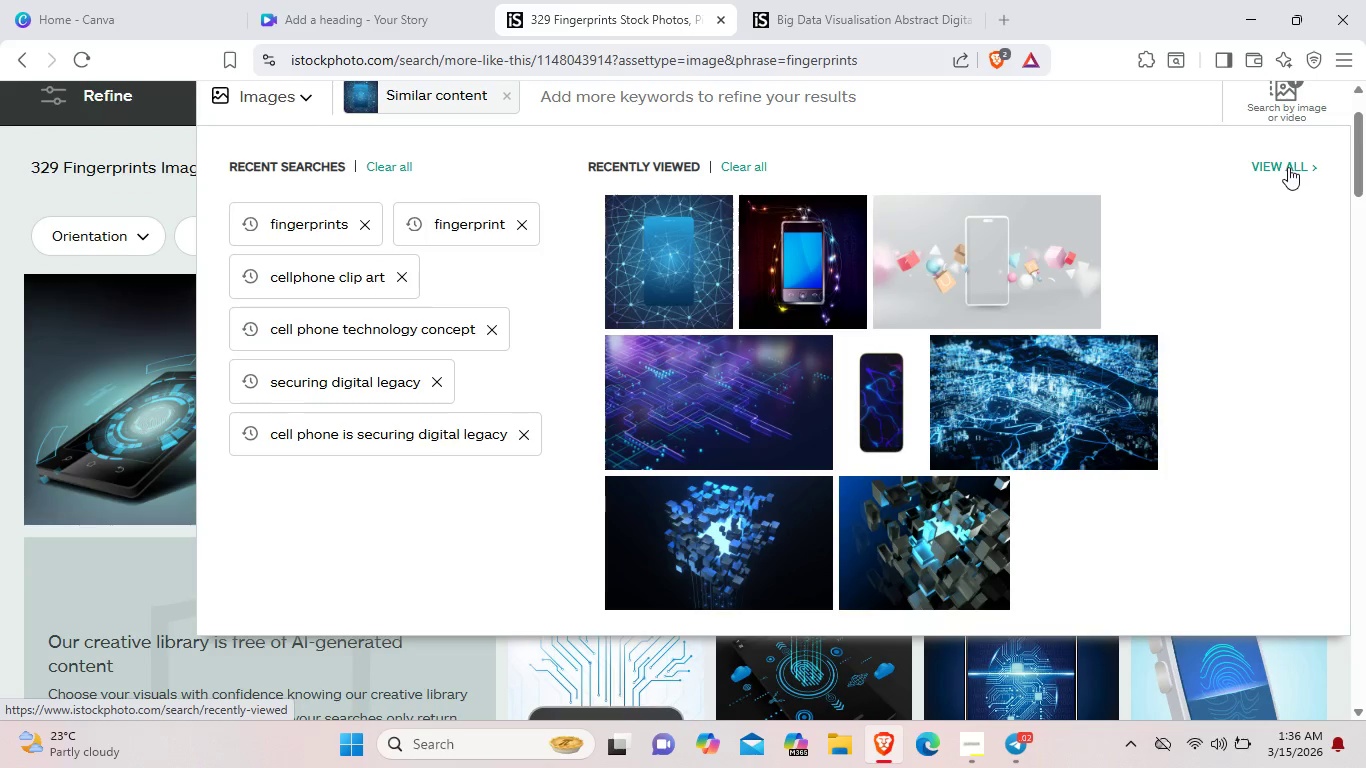 
left_click([1287, 167])
 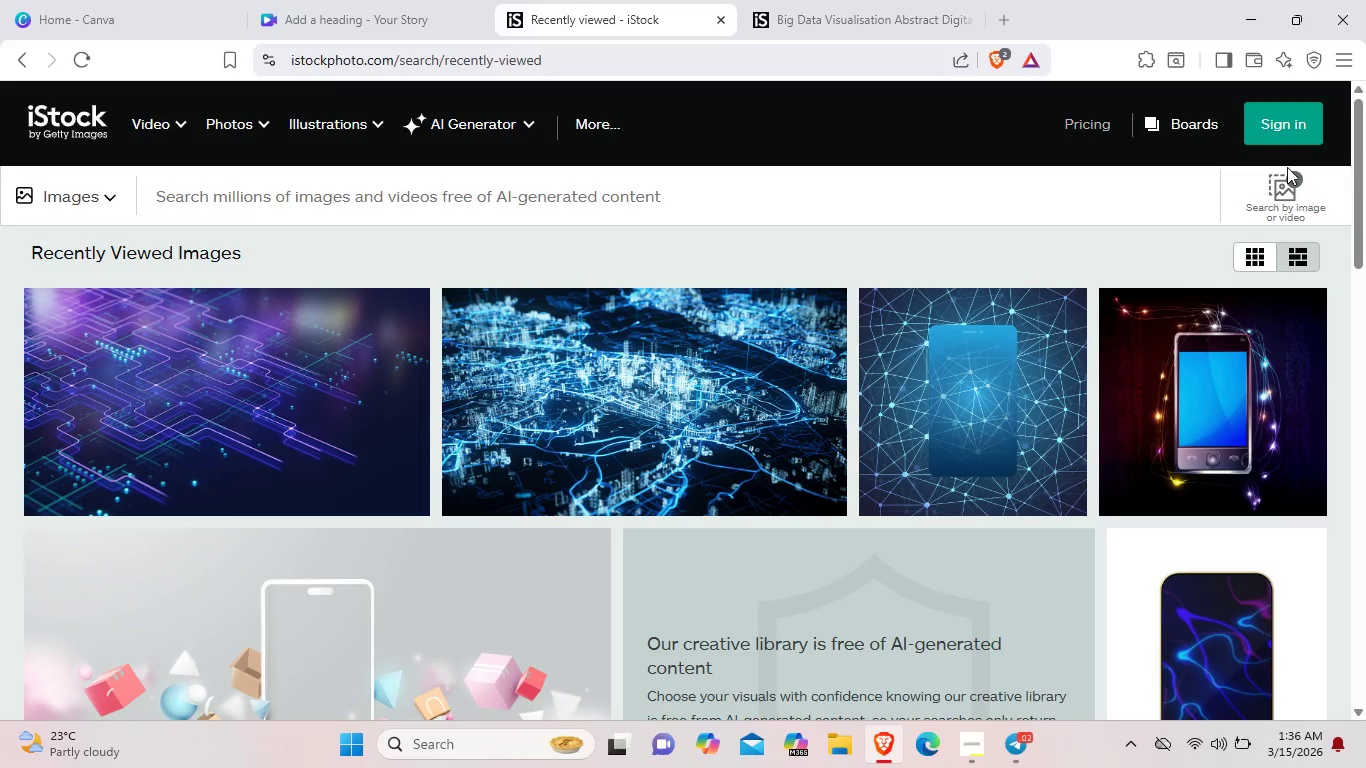 
wait(9.2)
 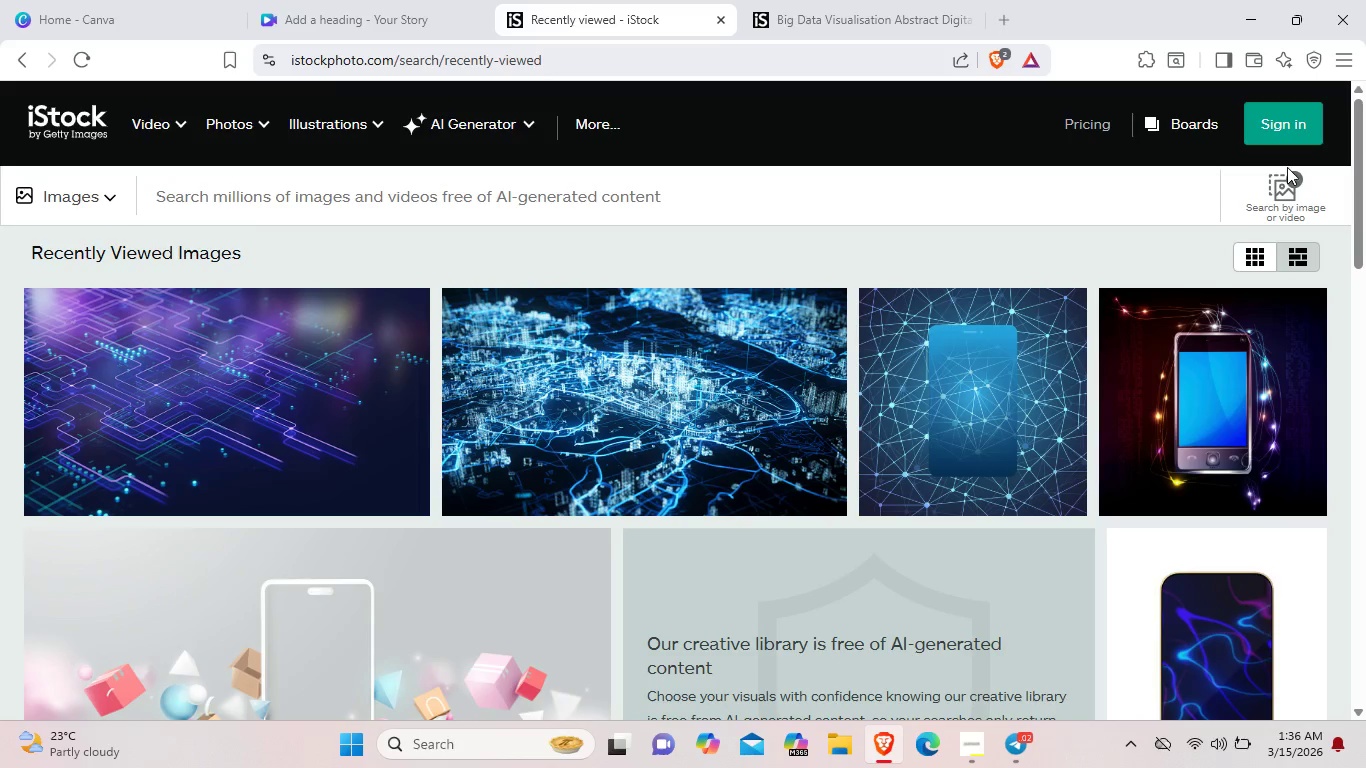 
scroll: coordinate [1020, 374], scroll_direction: down, amount: 2.0
 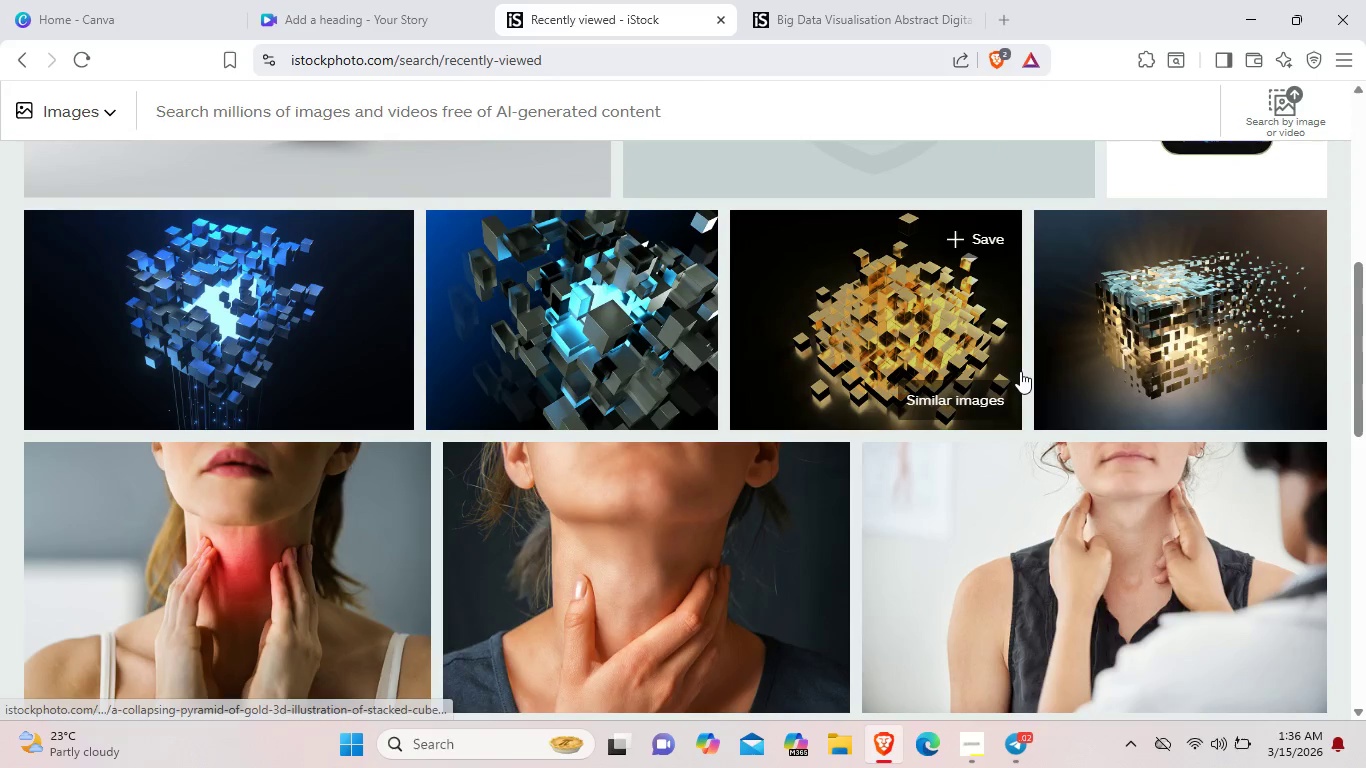 
scroll: coordinate [1020, 371], scroll_direction: up, amount: 7.0
 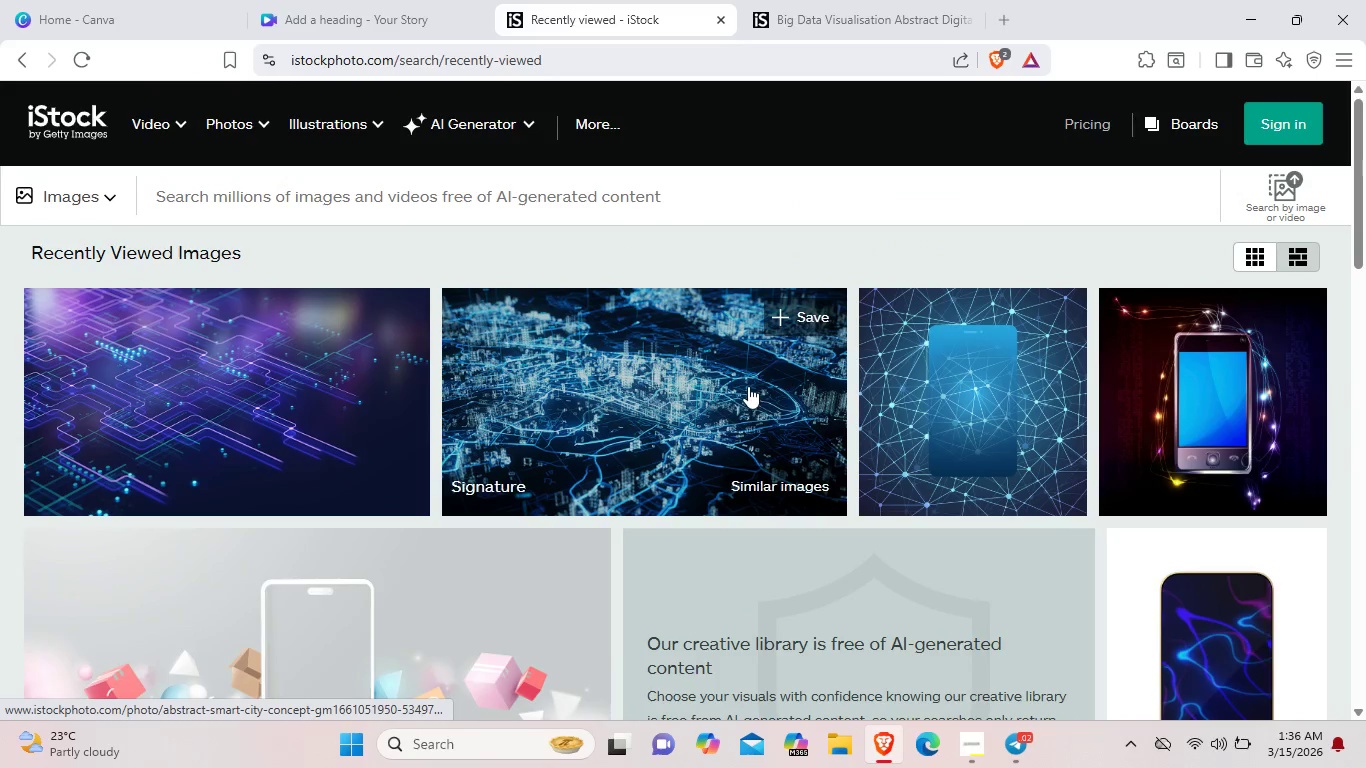 
left_click([748, 386])
 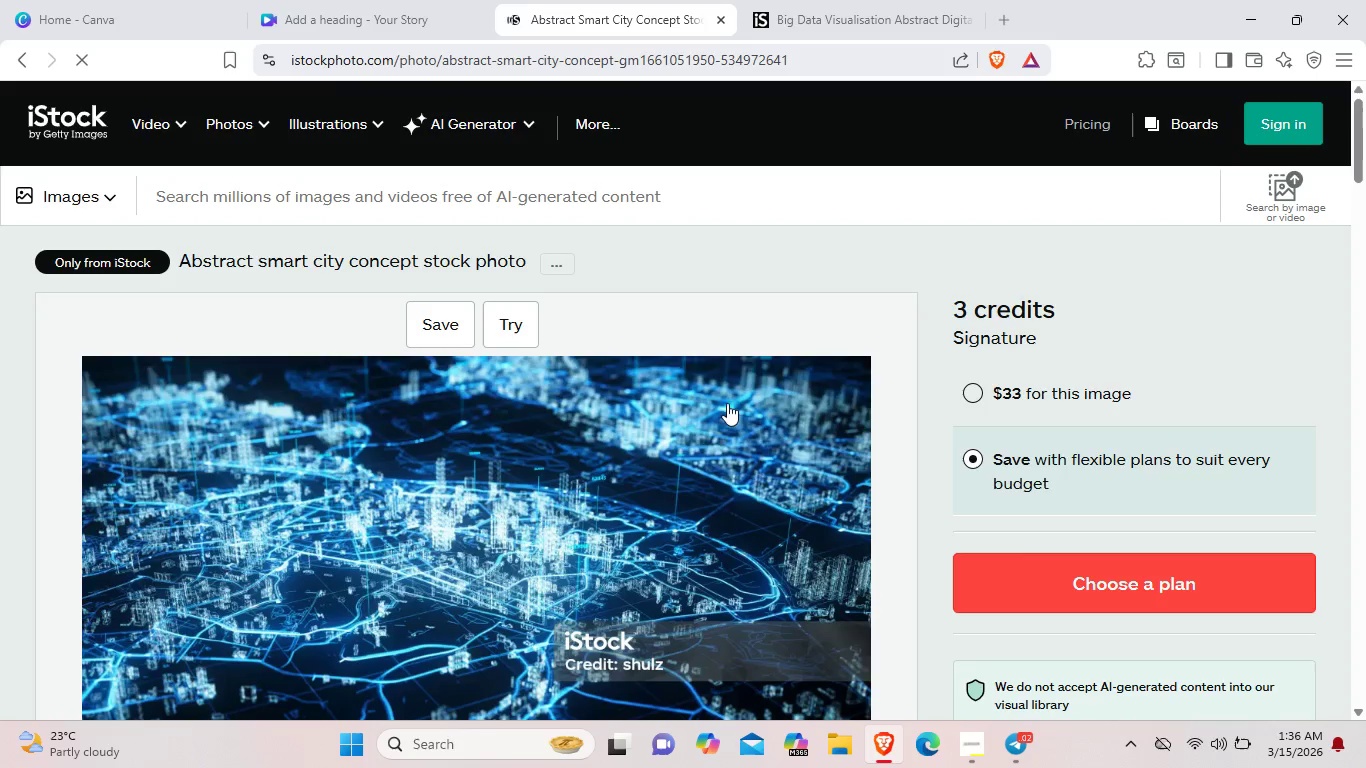 
scroll: coordinate [672, 484], scroll_direction: down, amount: 15.0
 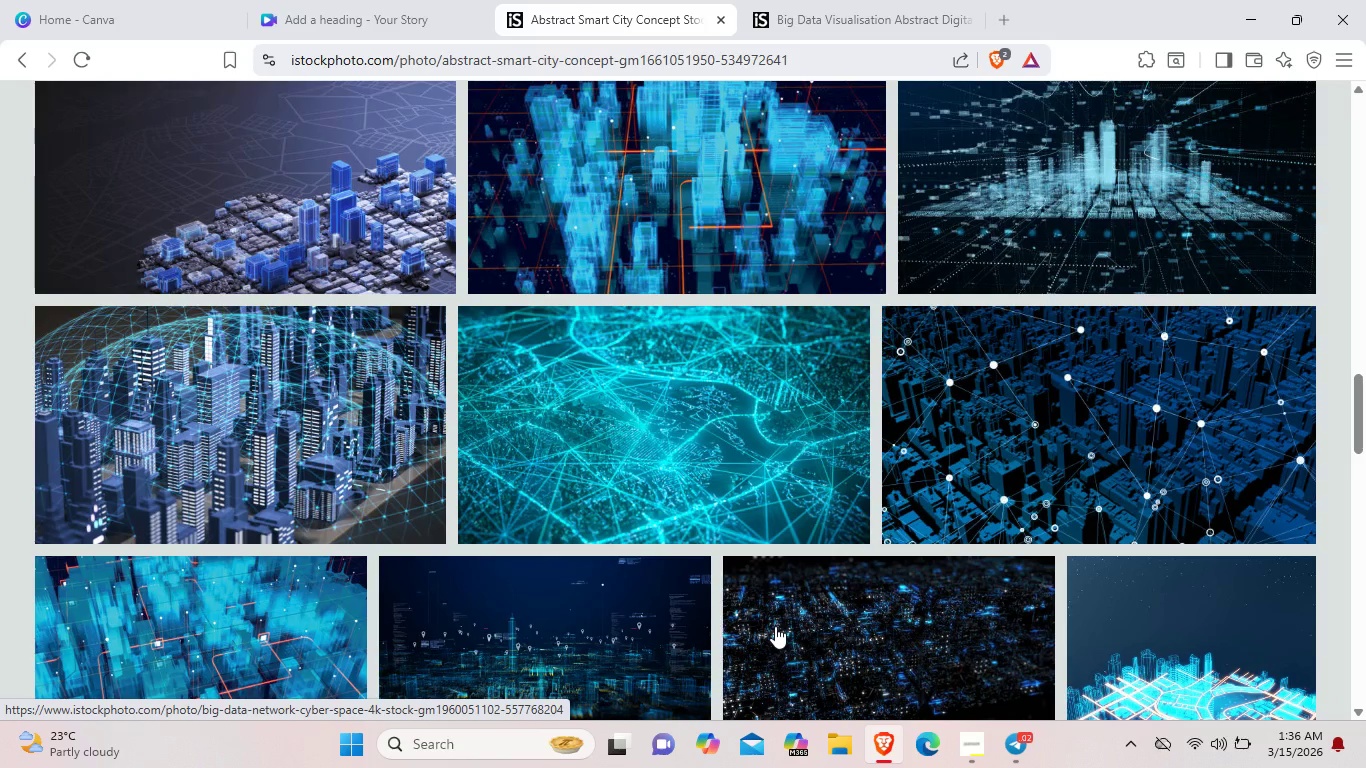 
wait(7.77)
 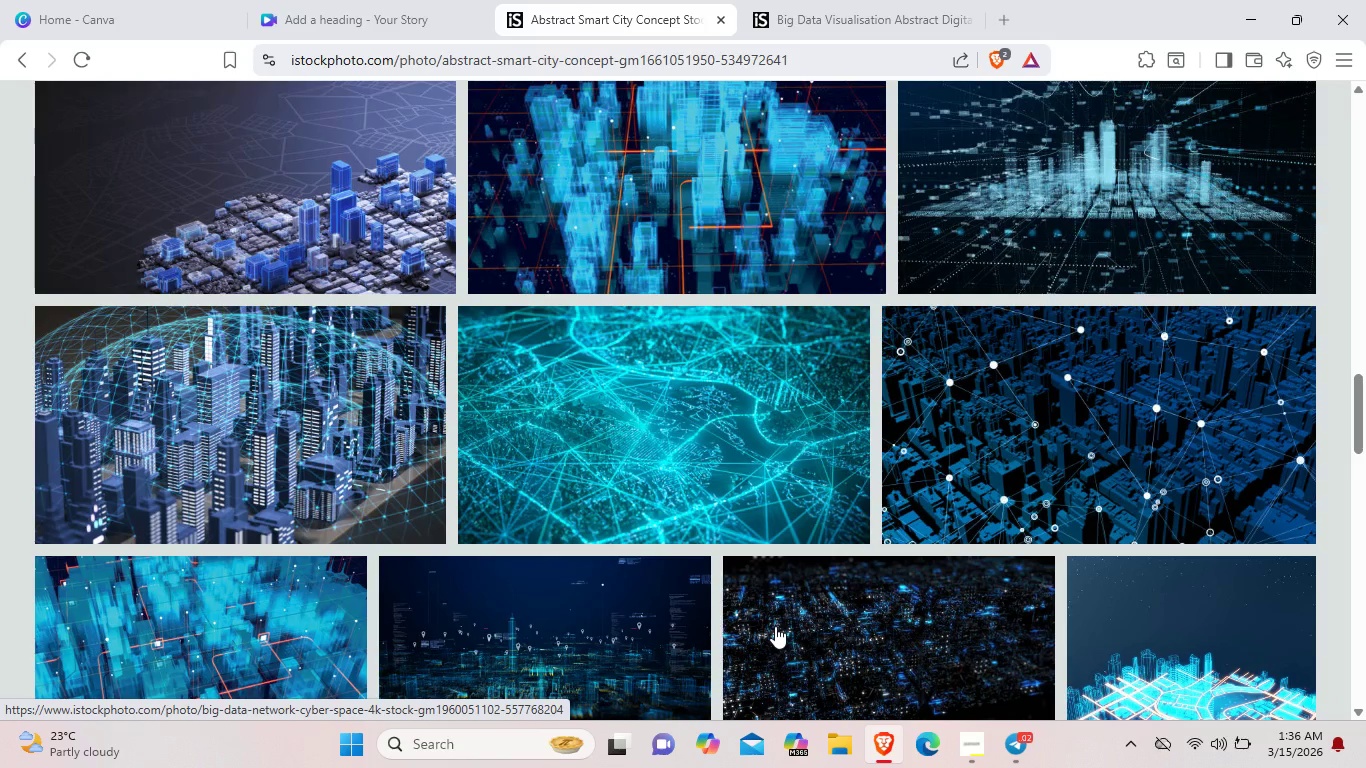 
right_click([625, 433])
 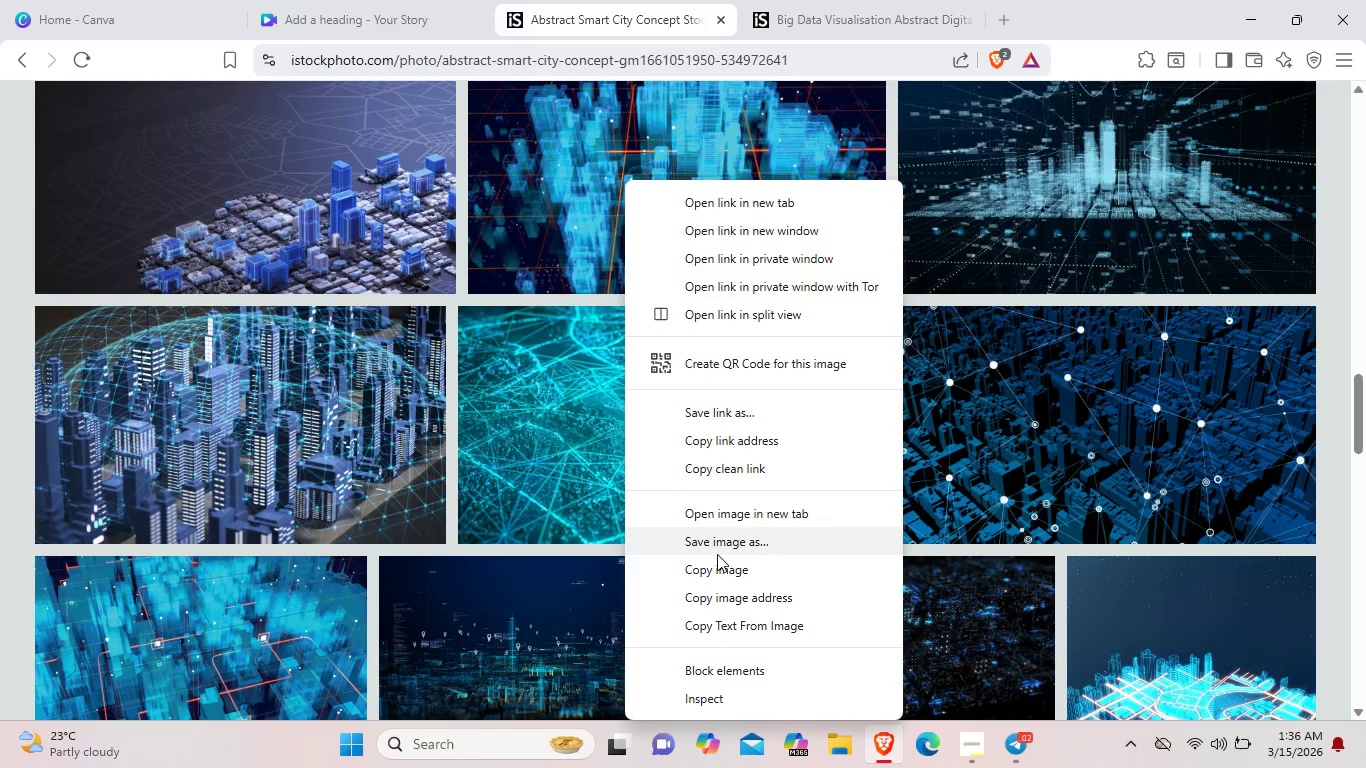 
left_click([723, 576])
 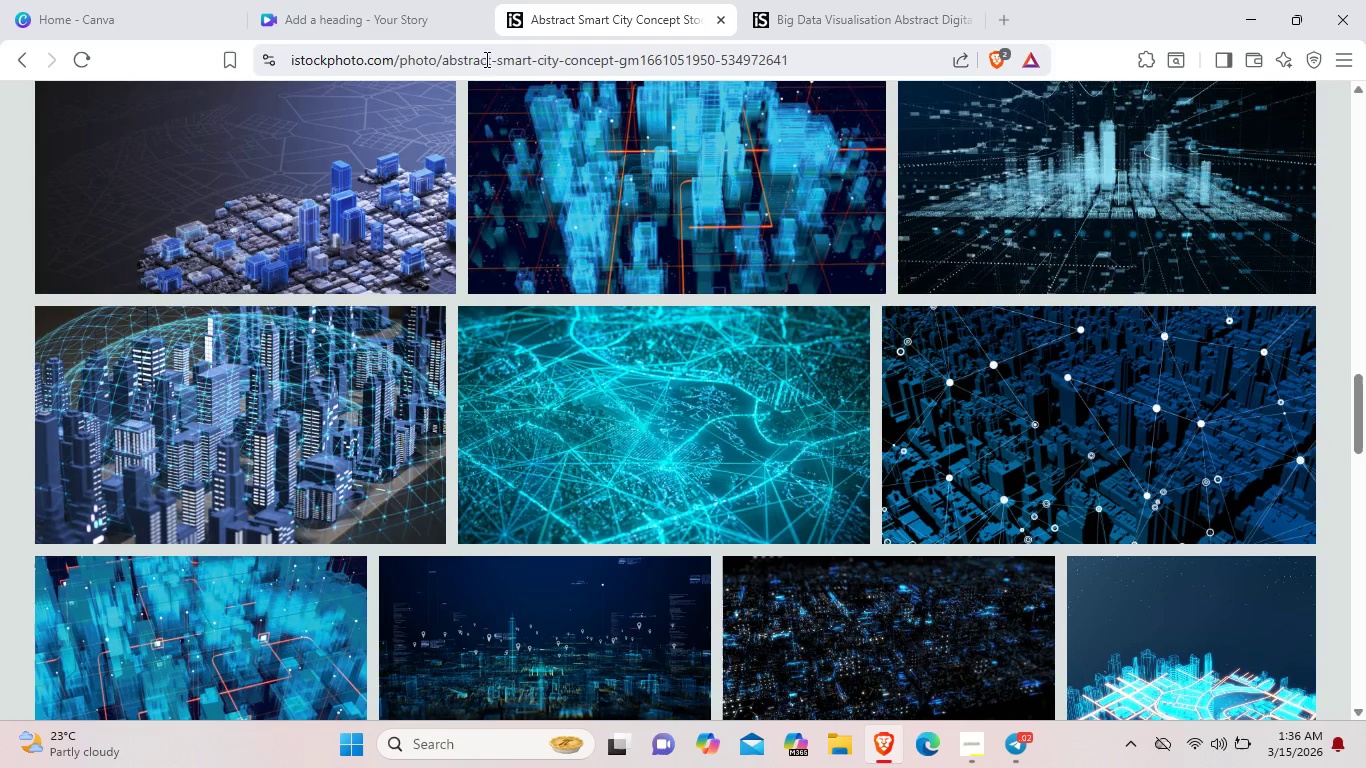 
left_click([407, 0])
 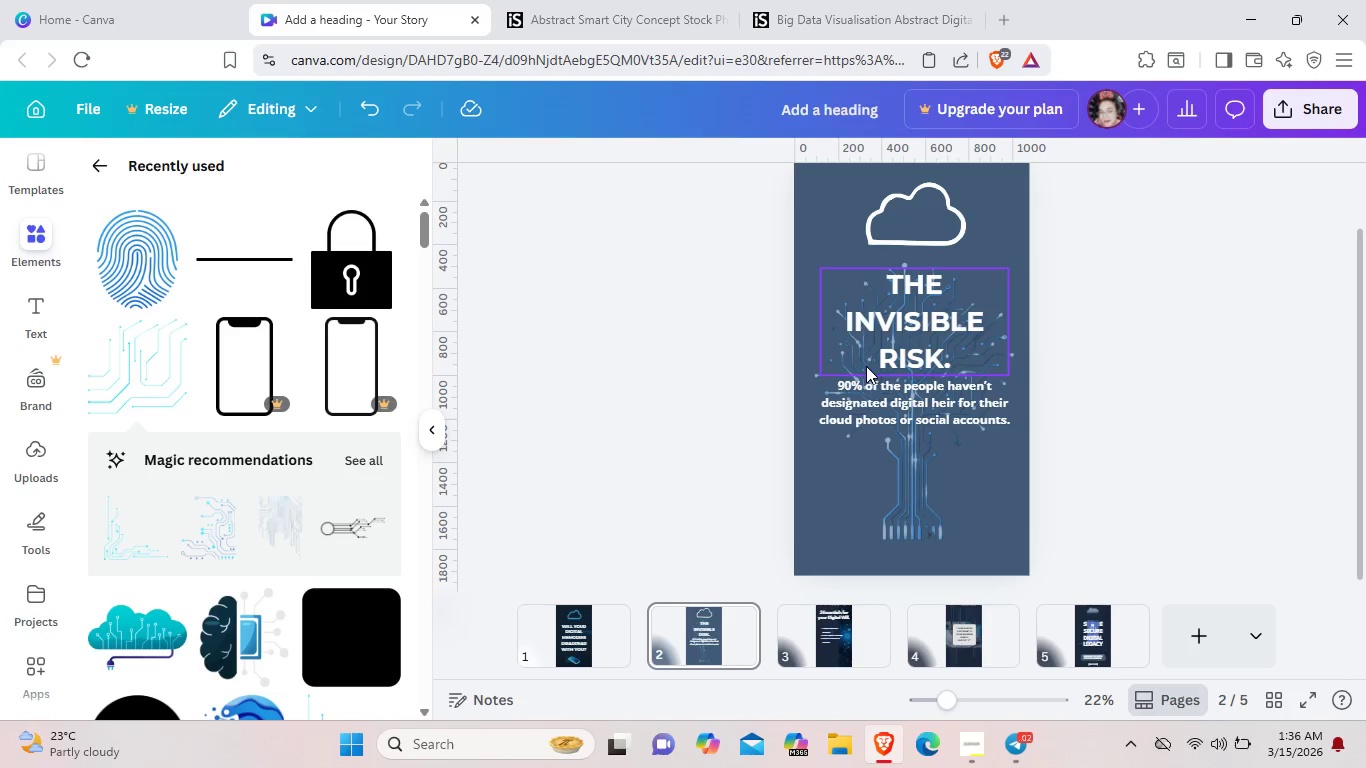 
wait(5.25)
 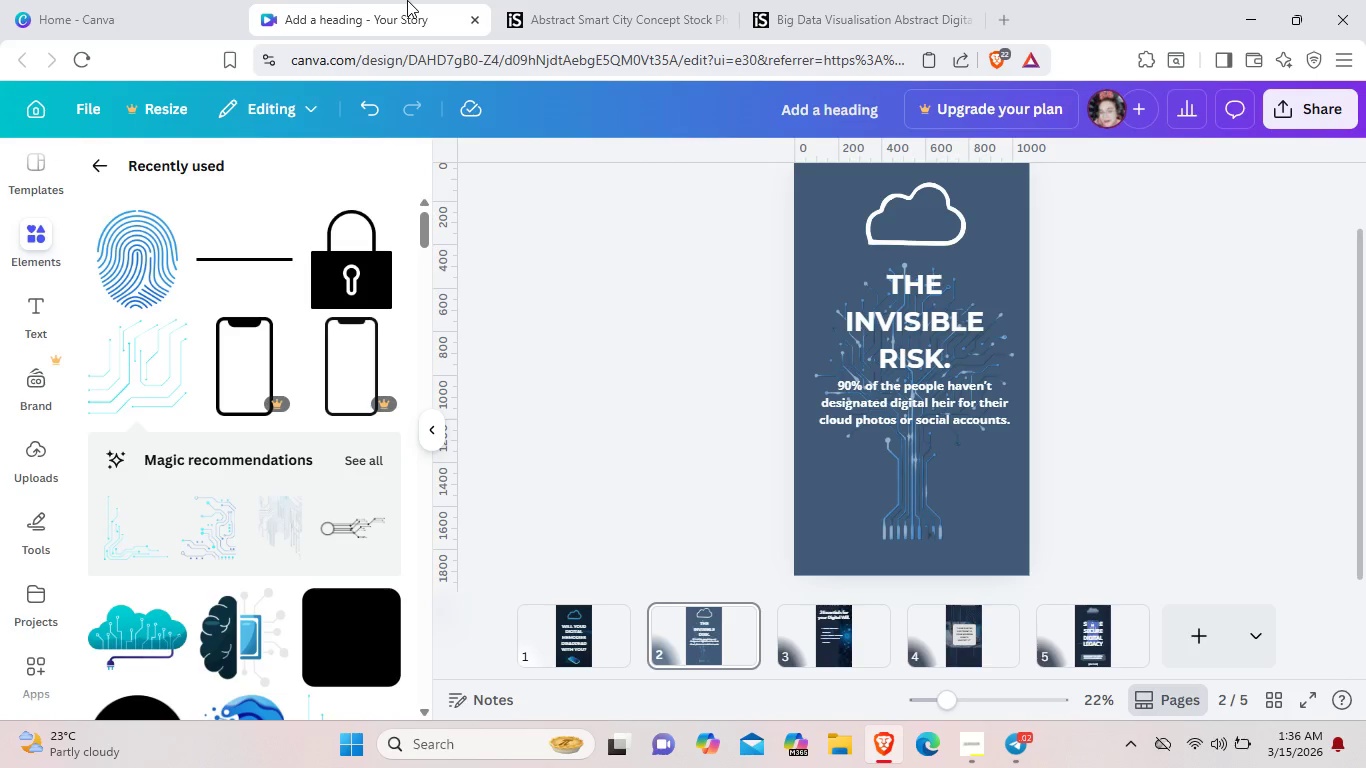 
left_click([1179, 474])
 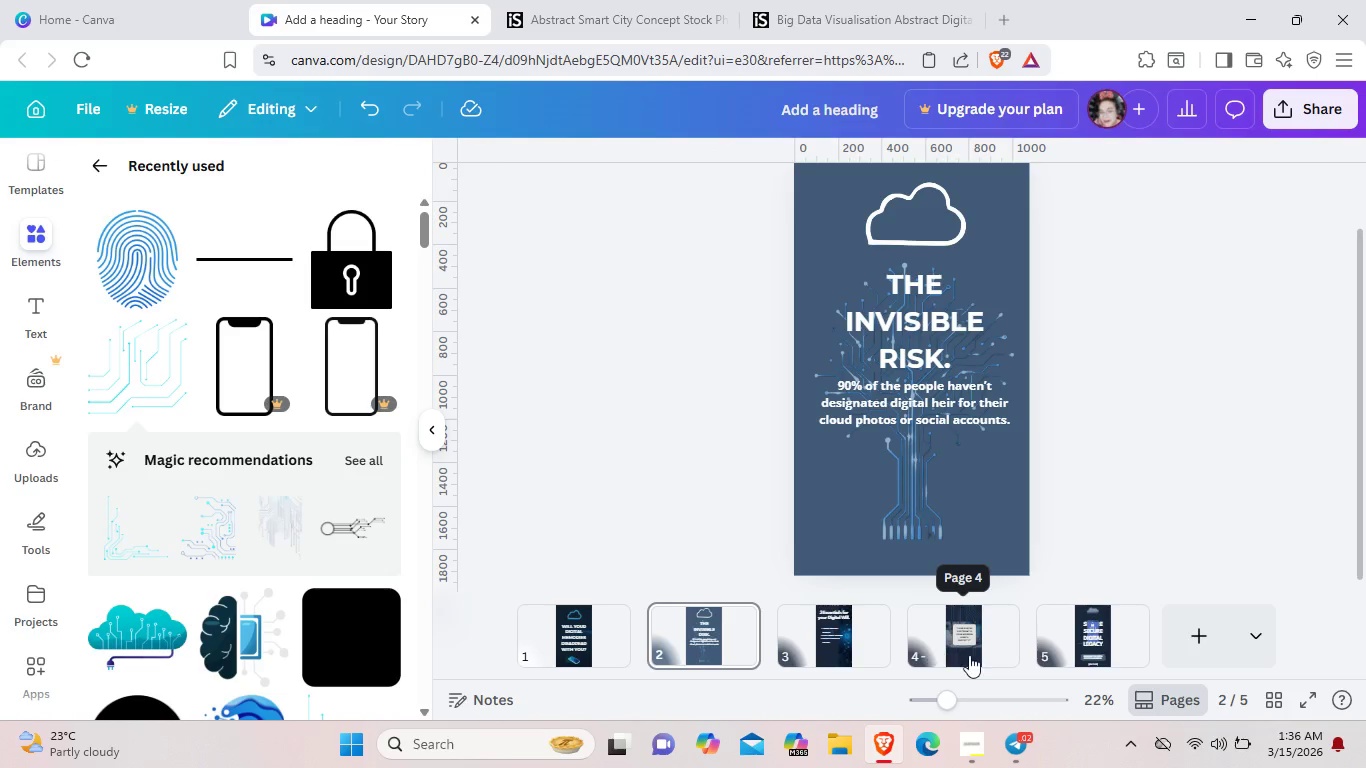 
left_click([969, 655])
 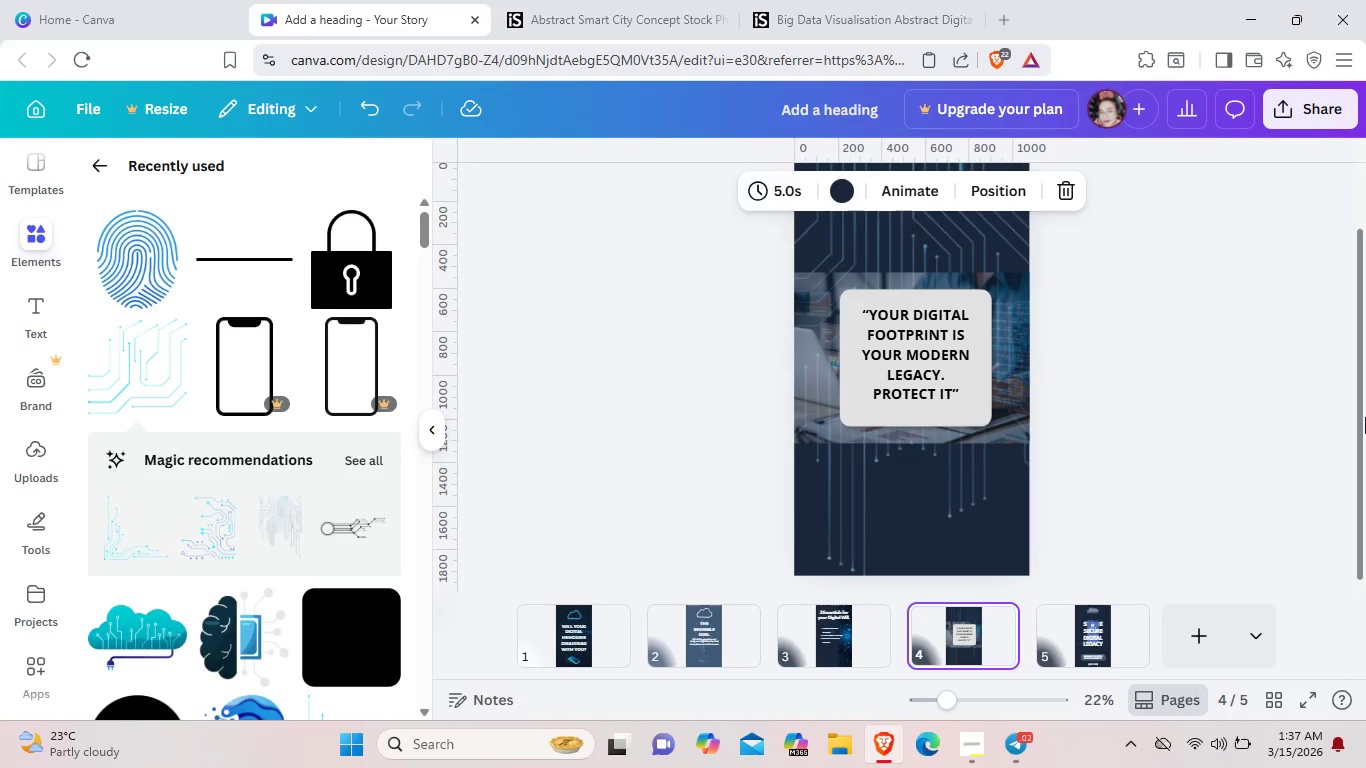 
wait(14.17)
 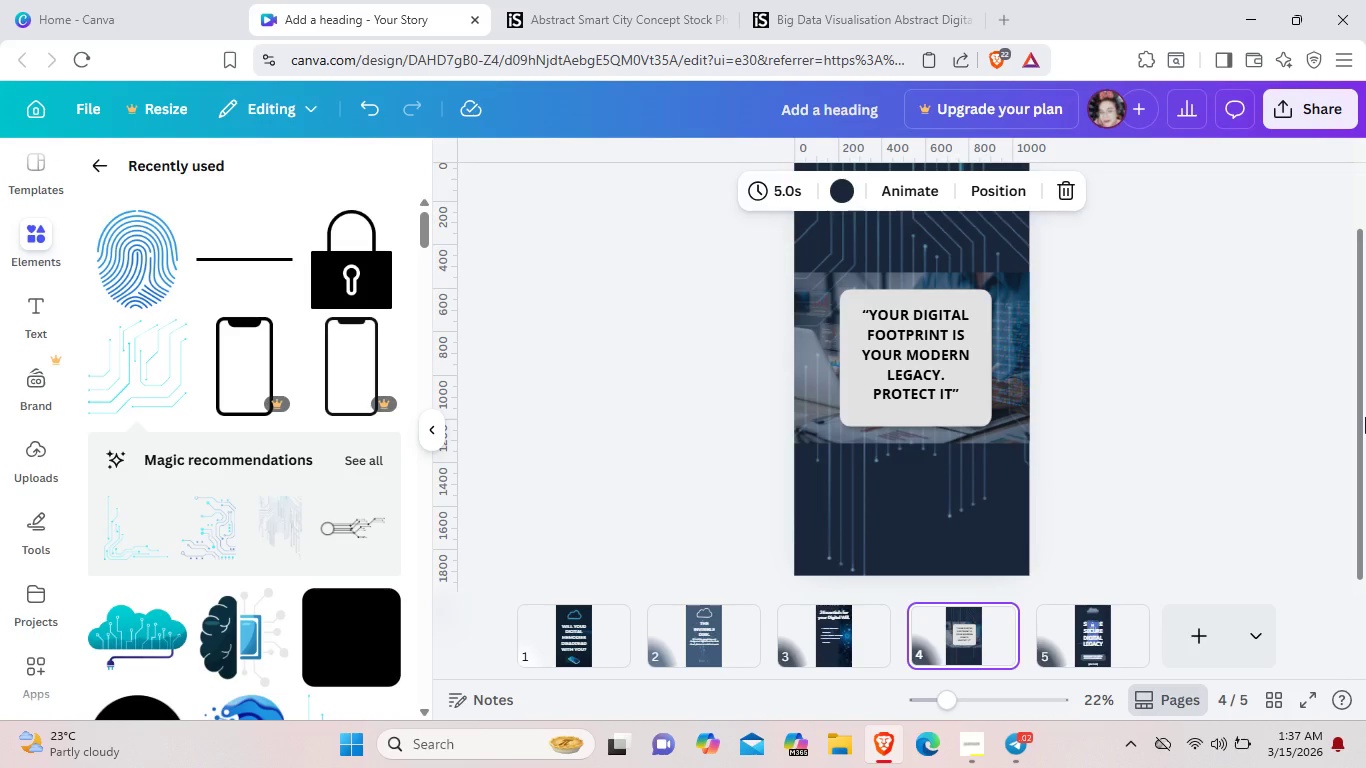 
left_click([979, 399])
 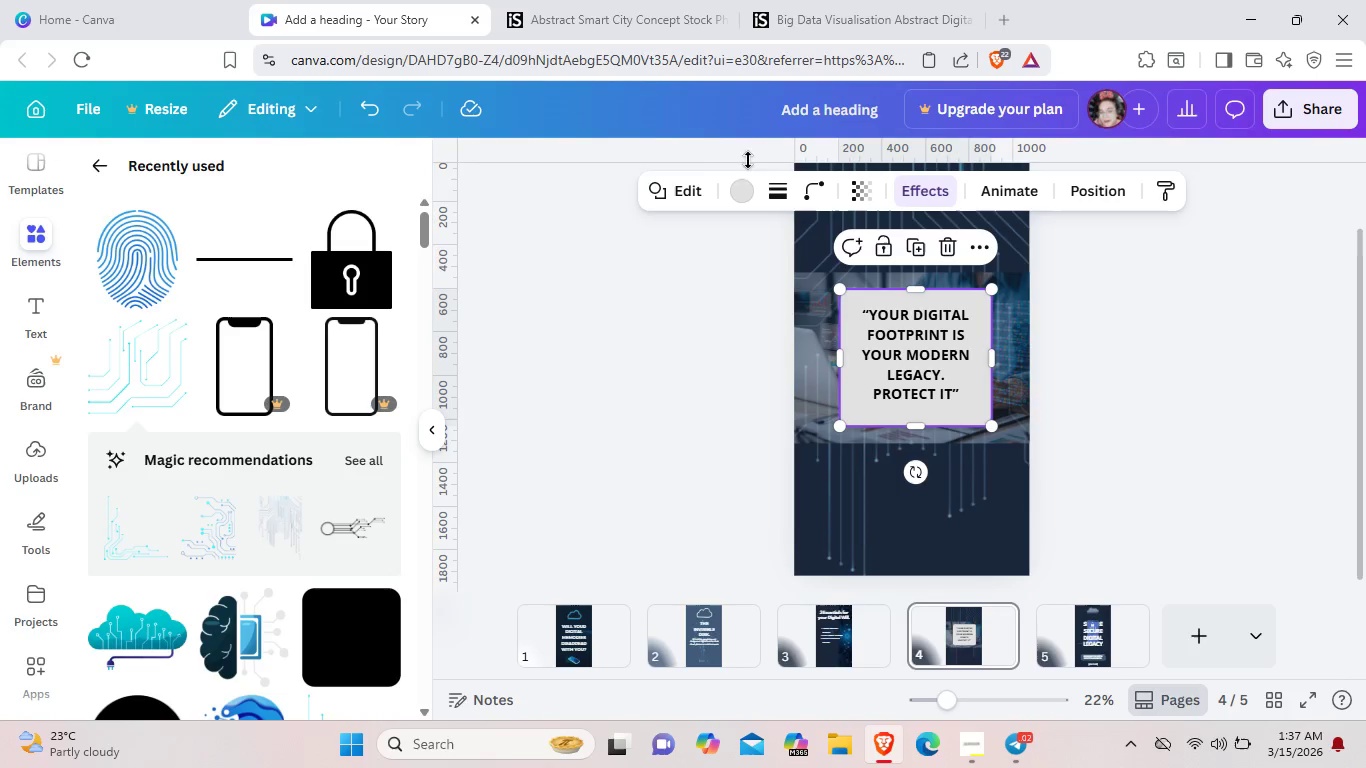 
left_click([741, 184])
 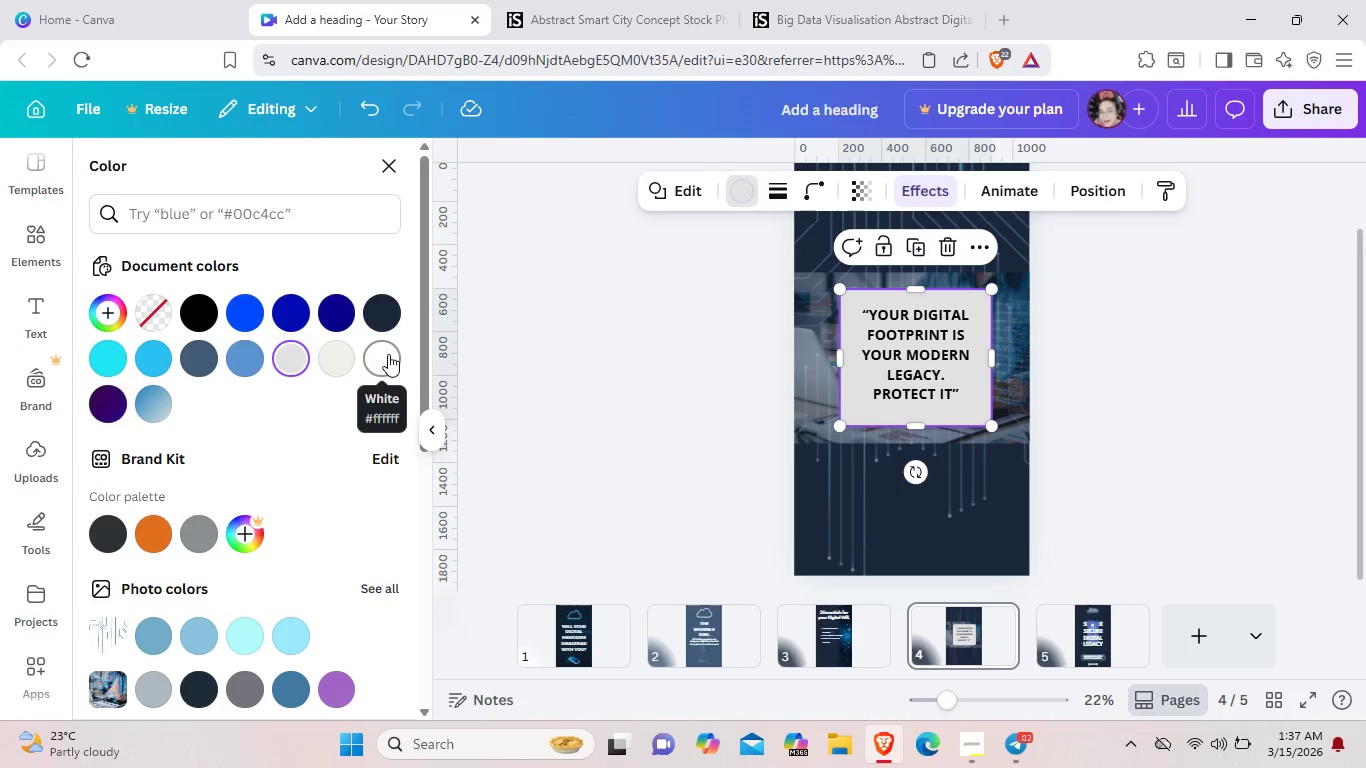 
mouse_move([319, 358])
 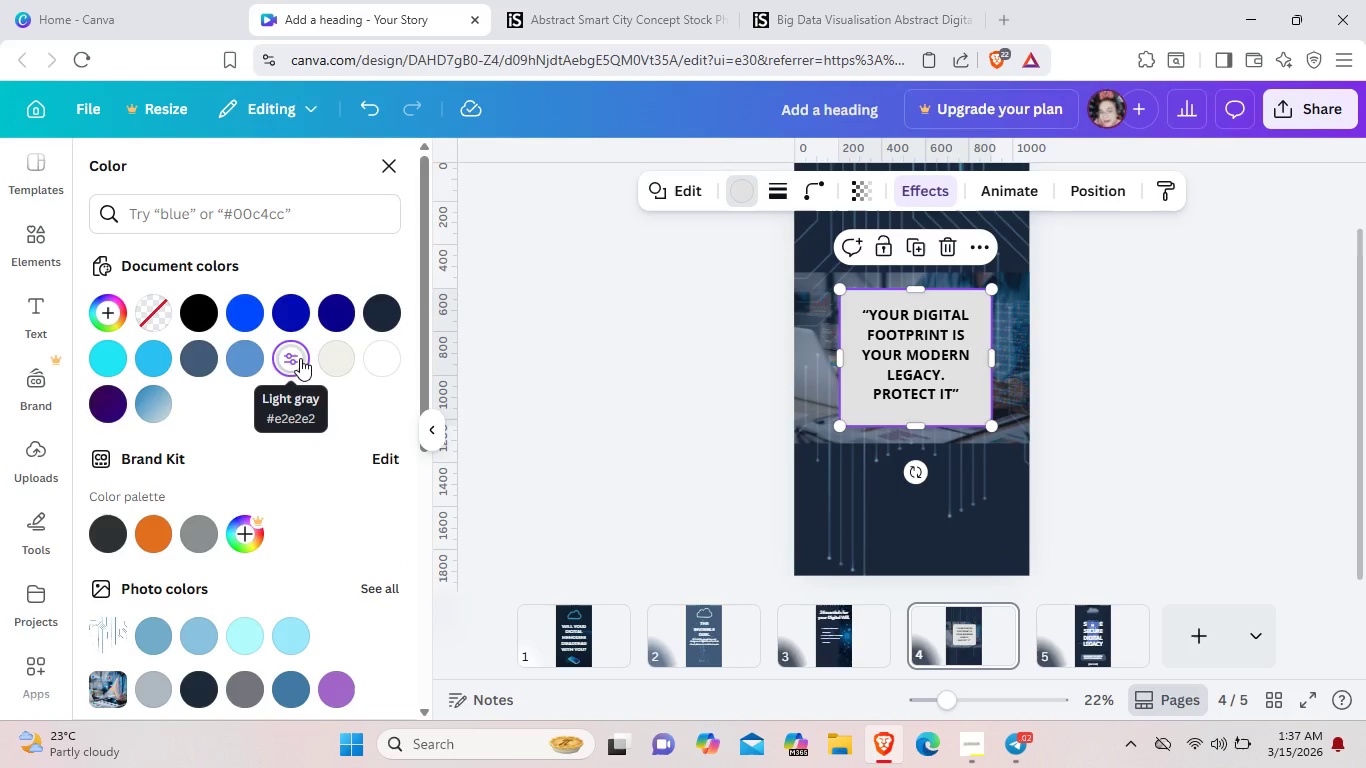 
mouse_move([317, 379])
 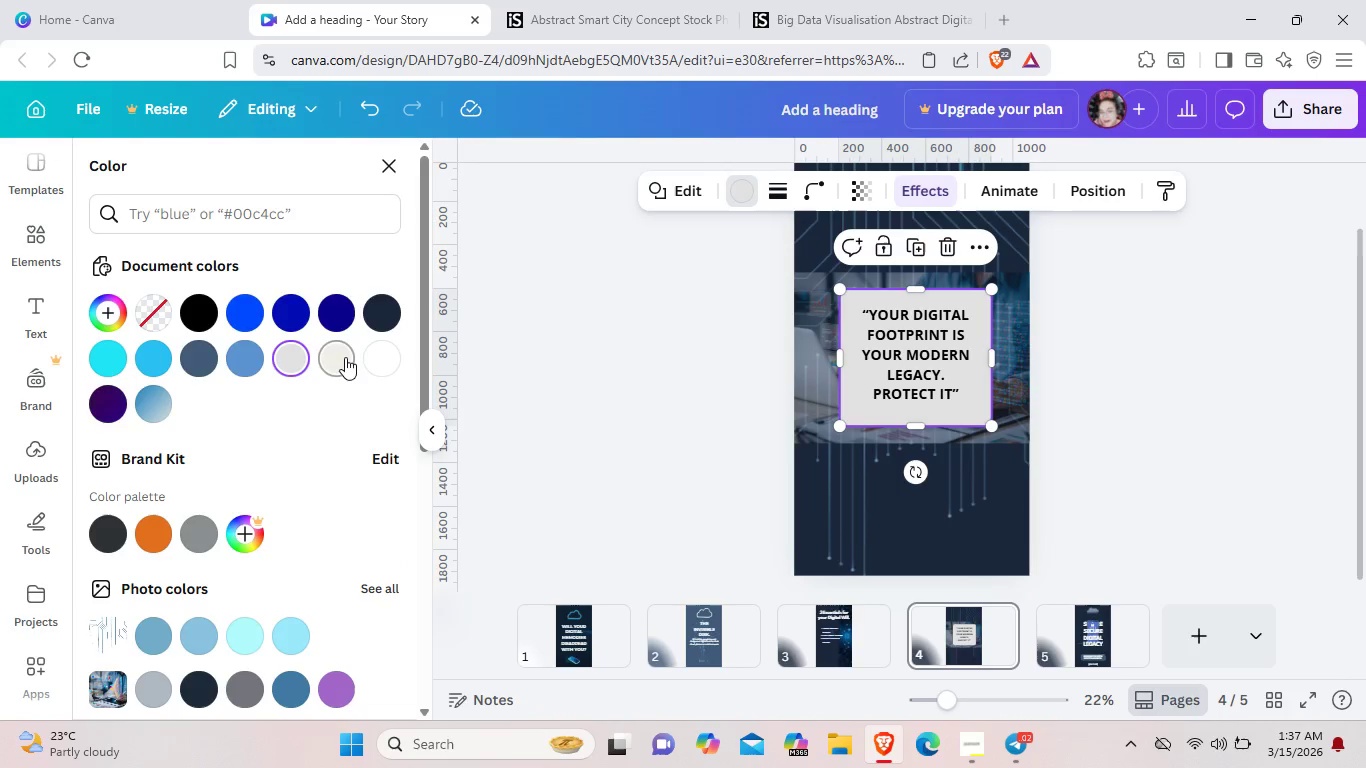 
mouse_move([332, 371])
 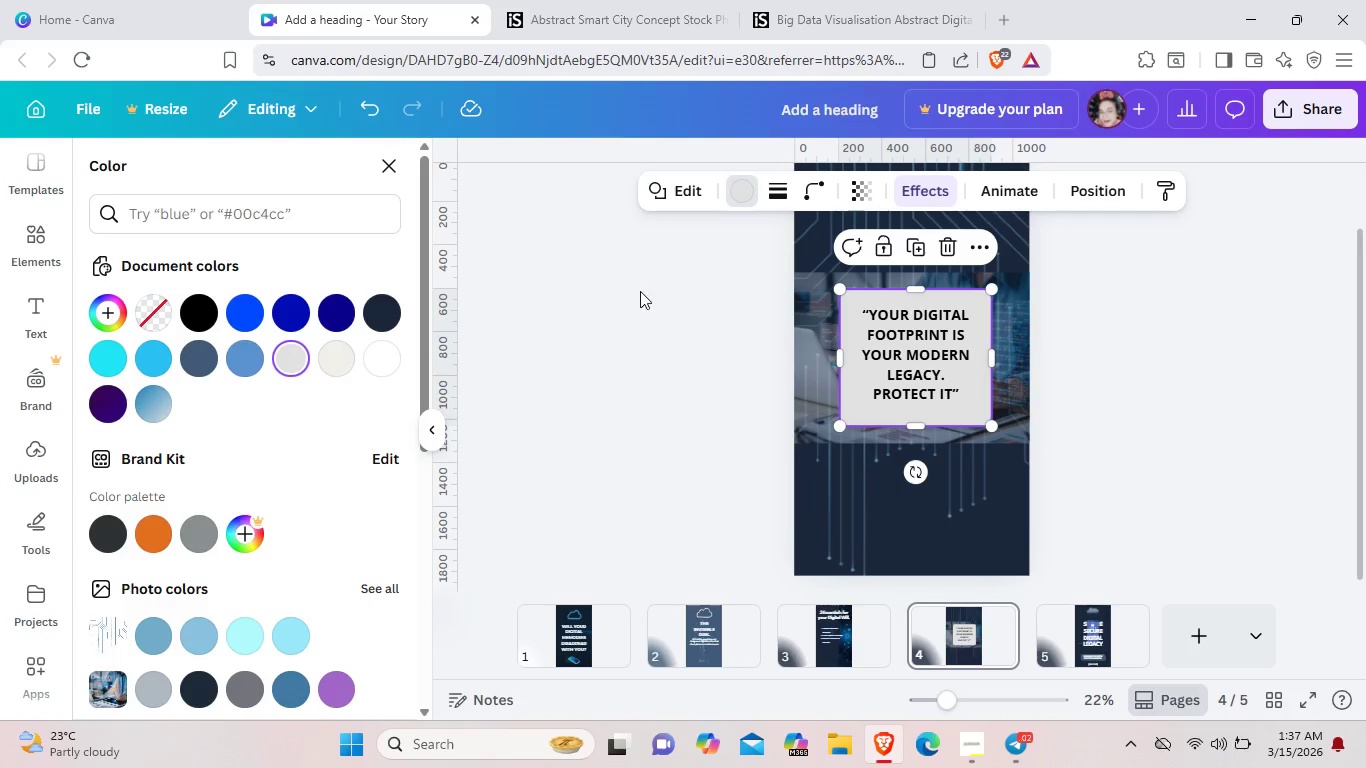 
left_click([665, 12])
 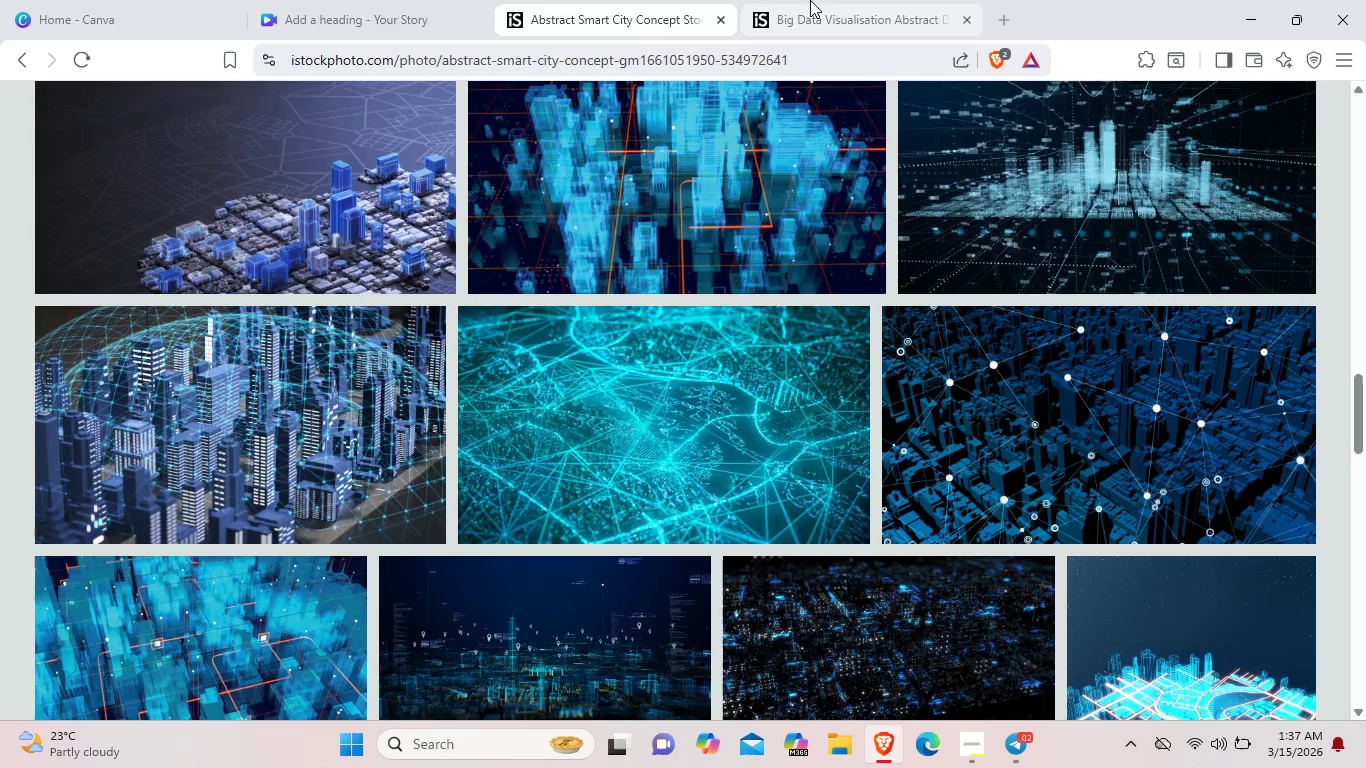 
left_click([810, 0])
 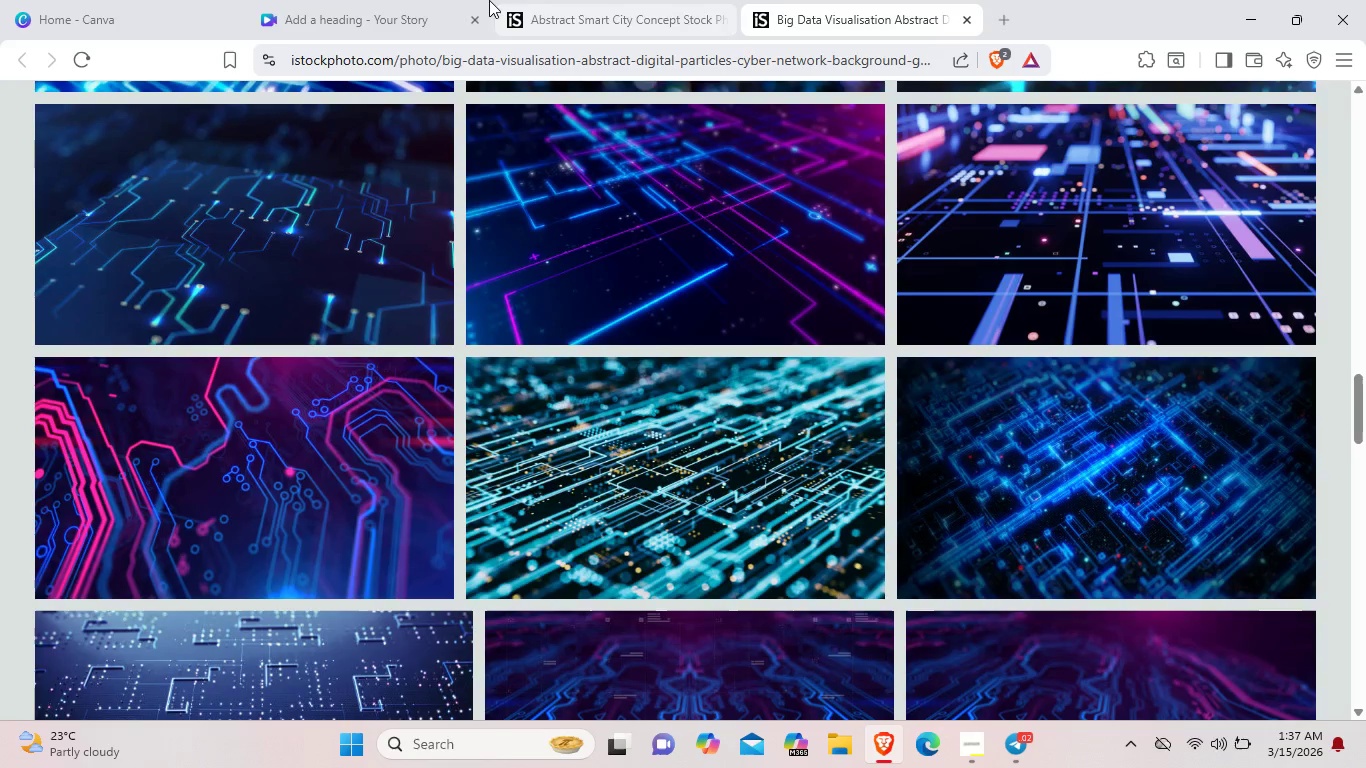 
left_click([412, 8])
 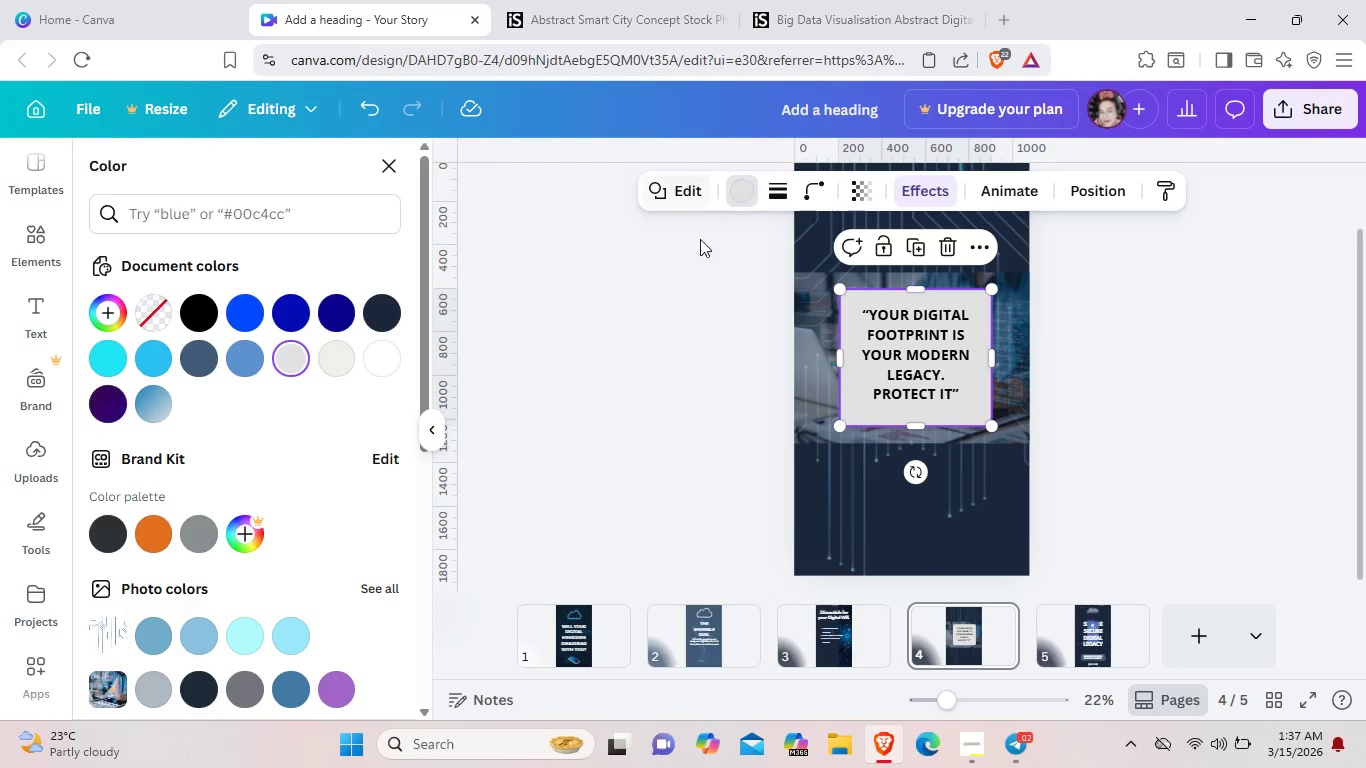 
mouse_move([744, 233])
 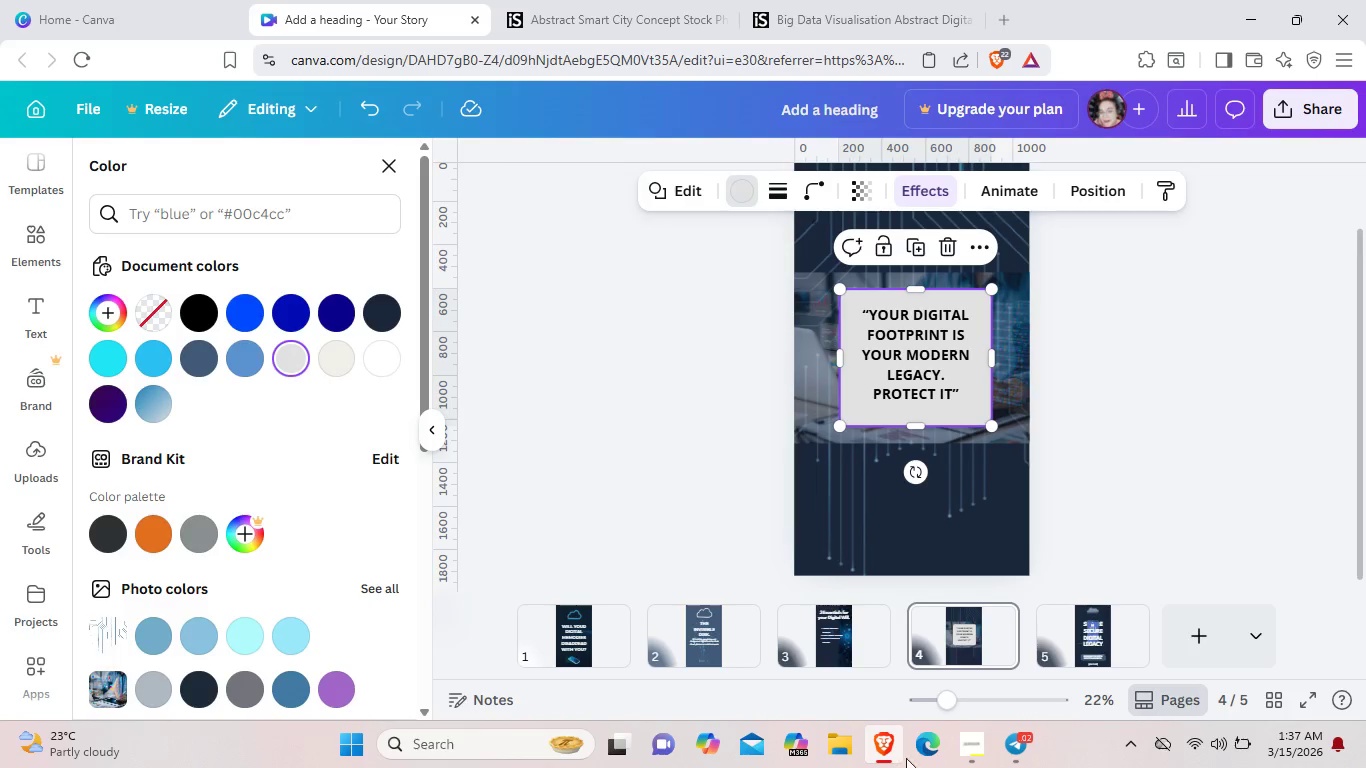 
mouse_move([965, 717])
 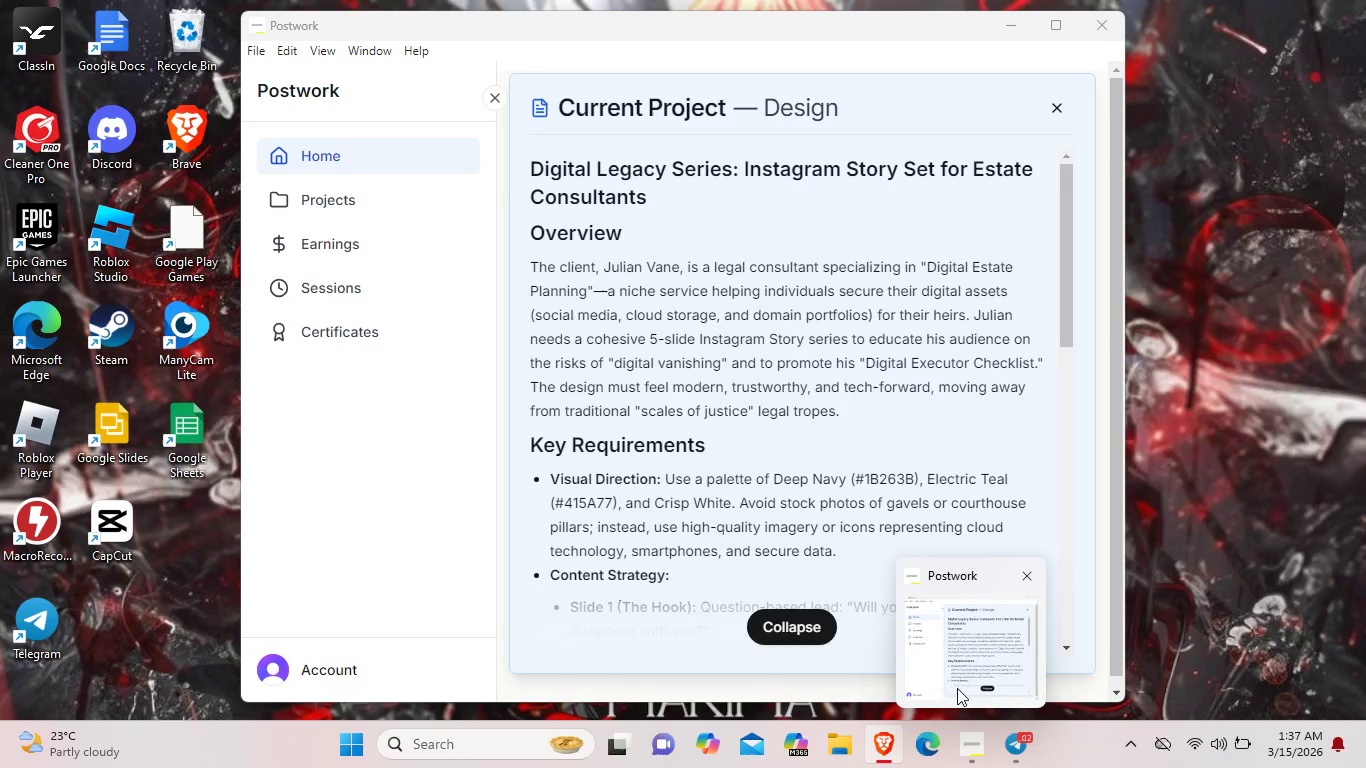 
wait(6.46)
 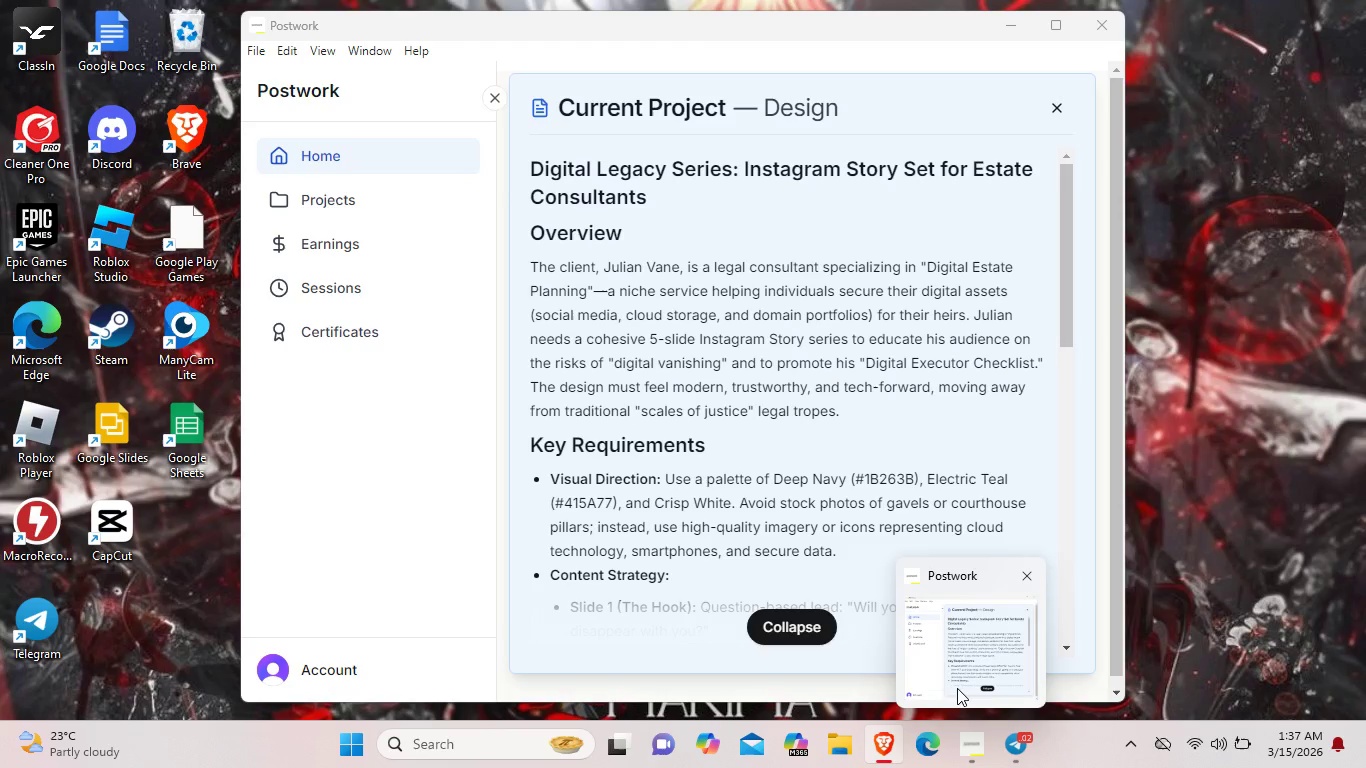 
mouse_move([953, 753])
 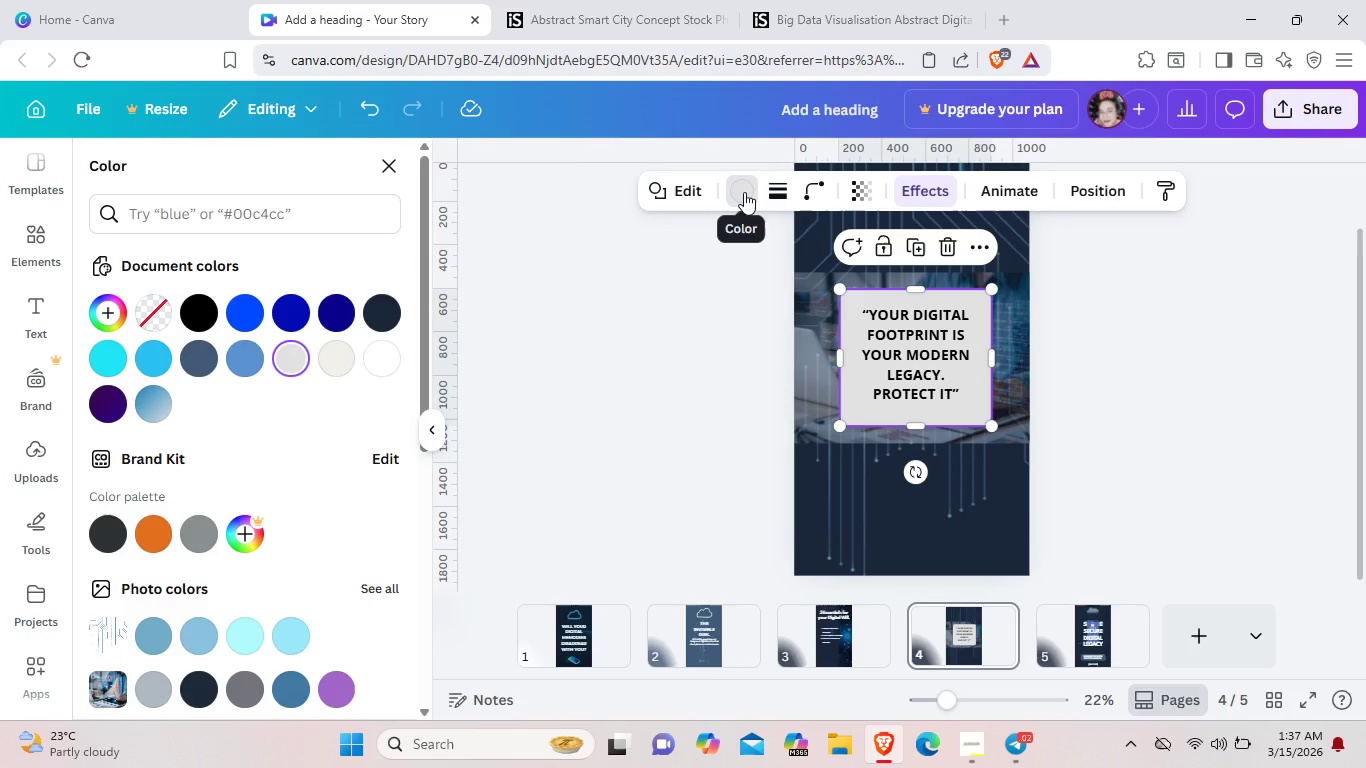 
wait(14.14)
 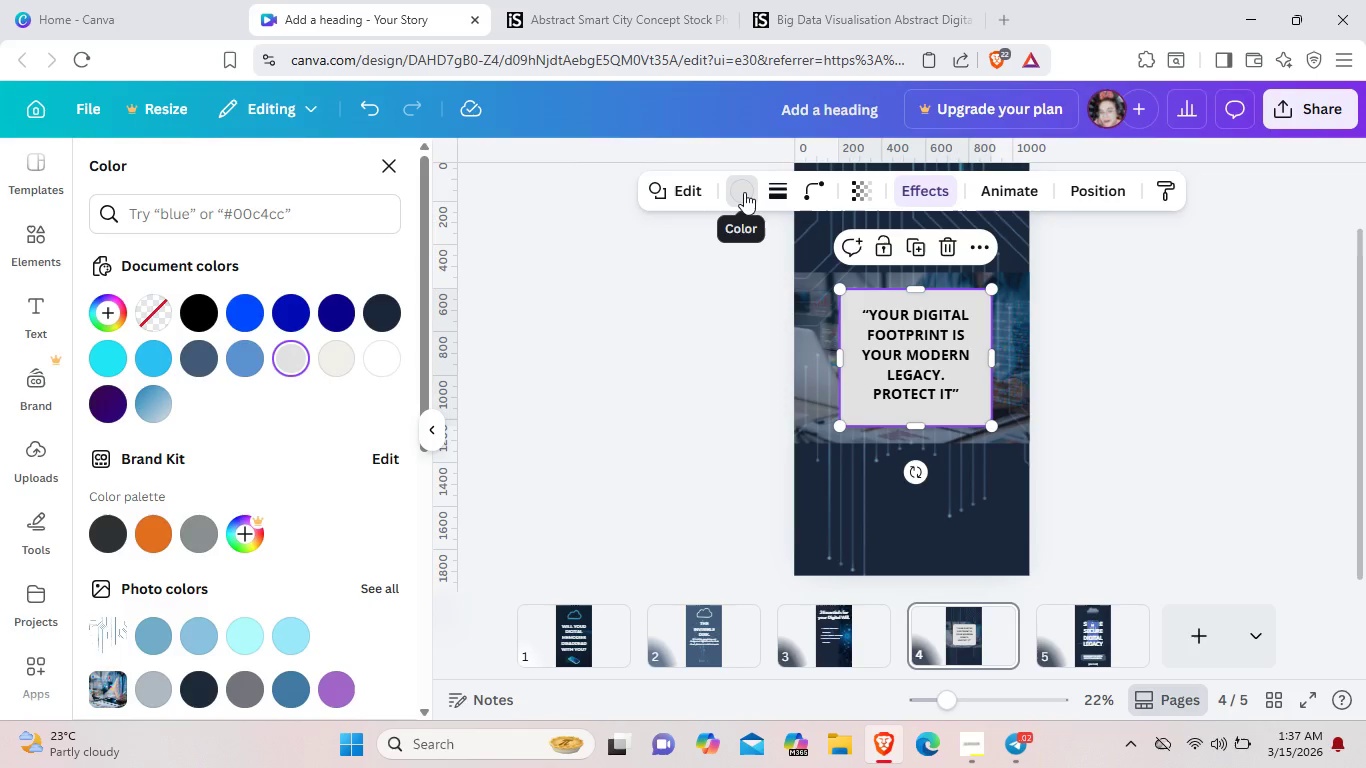 
mouse_move([347, 341])
 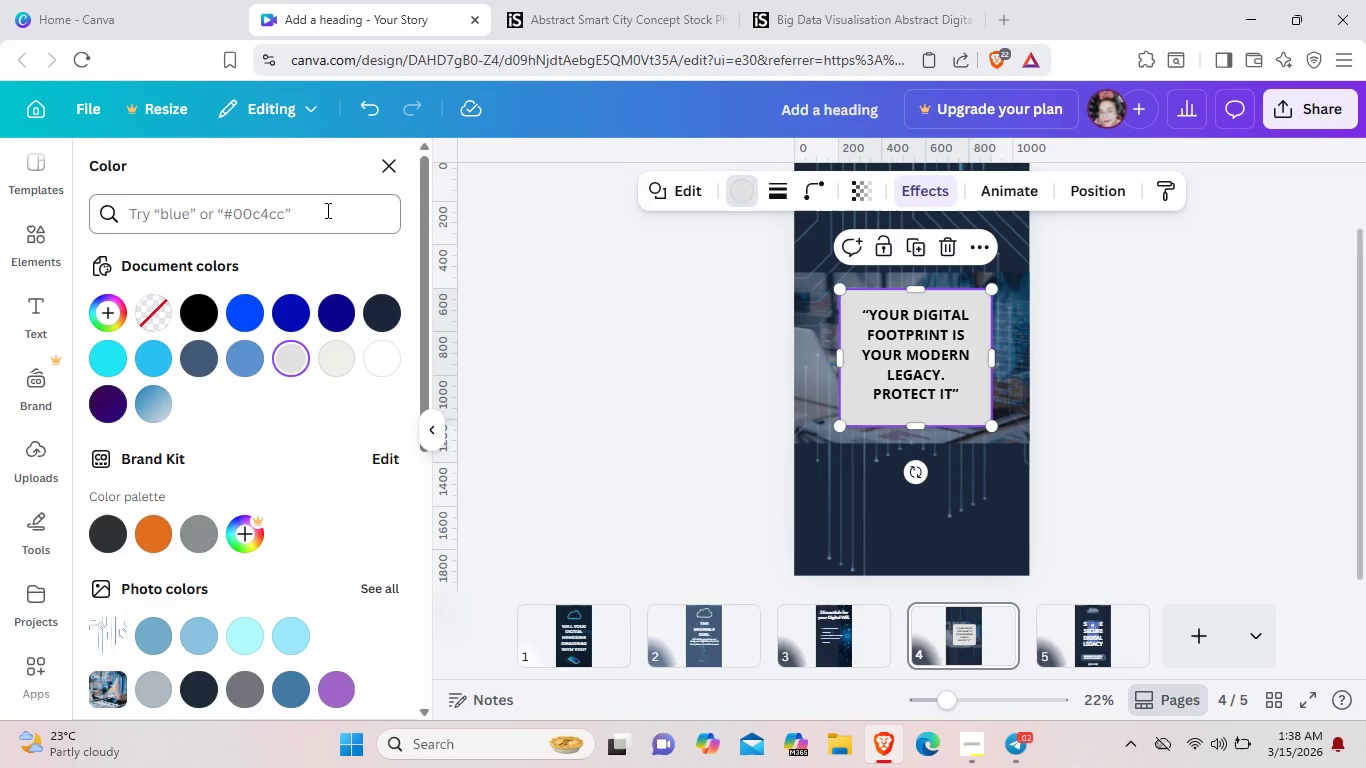 
left_click([326, 210])
 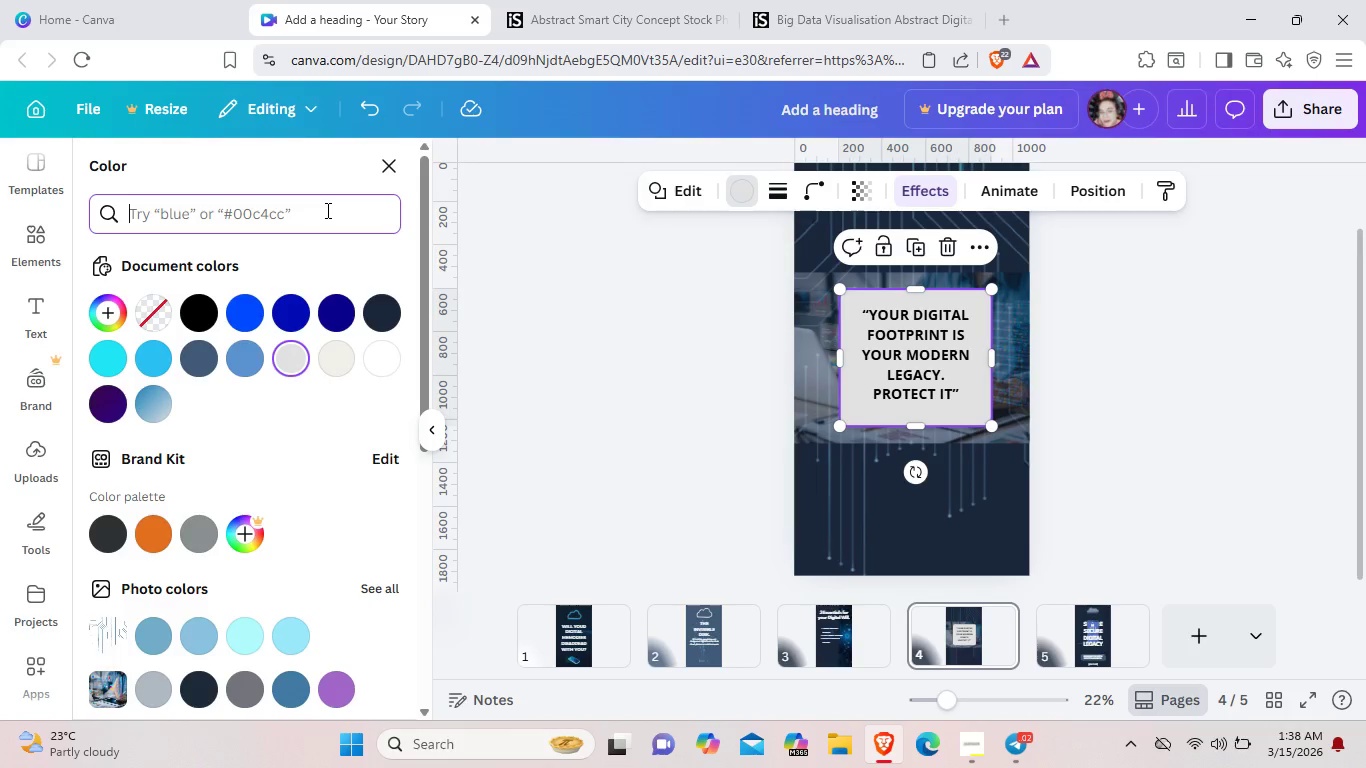 
left_click([615, 367])
 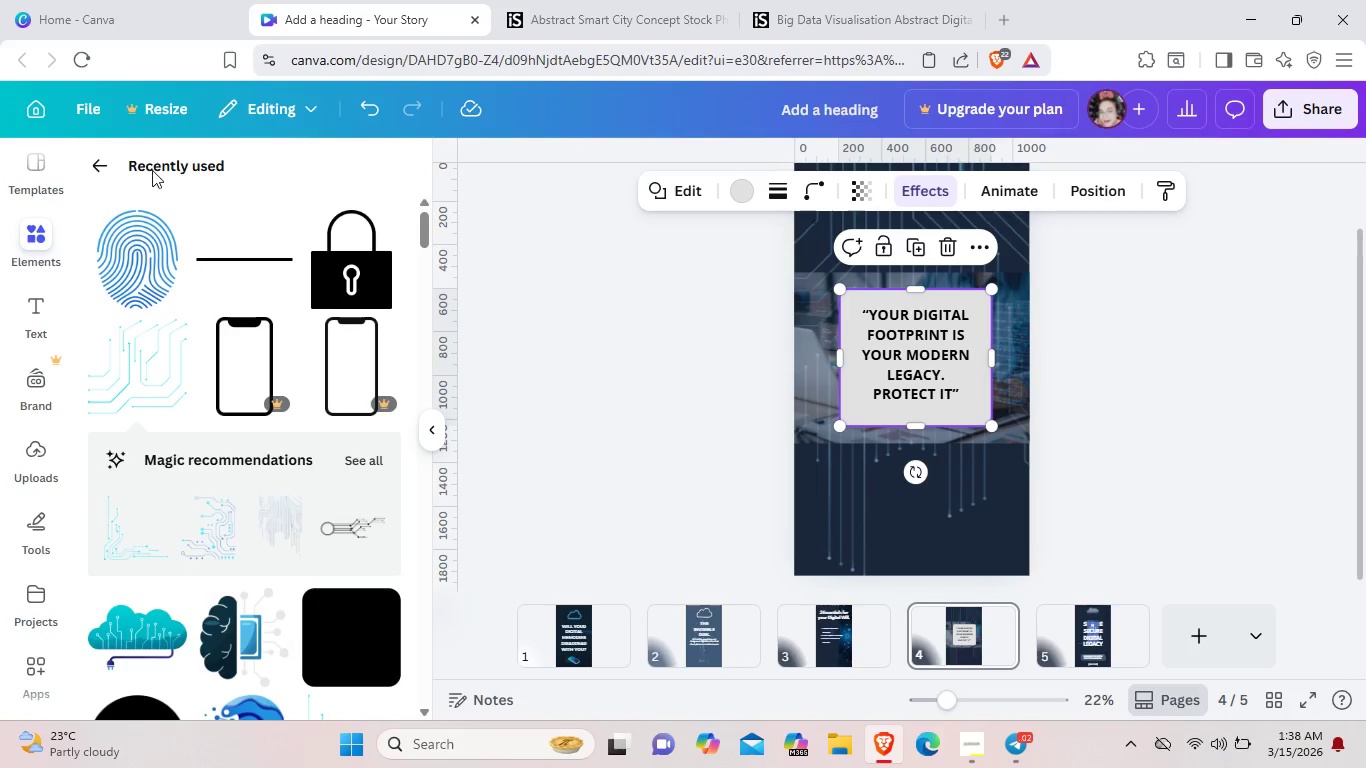 
left_click([111, 159])
 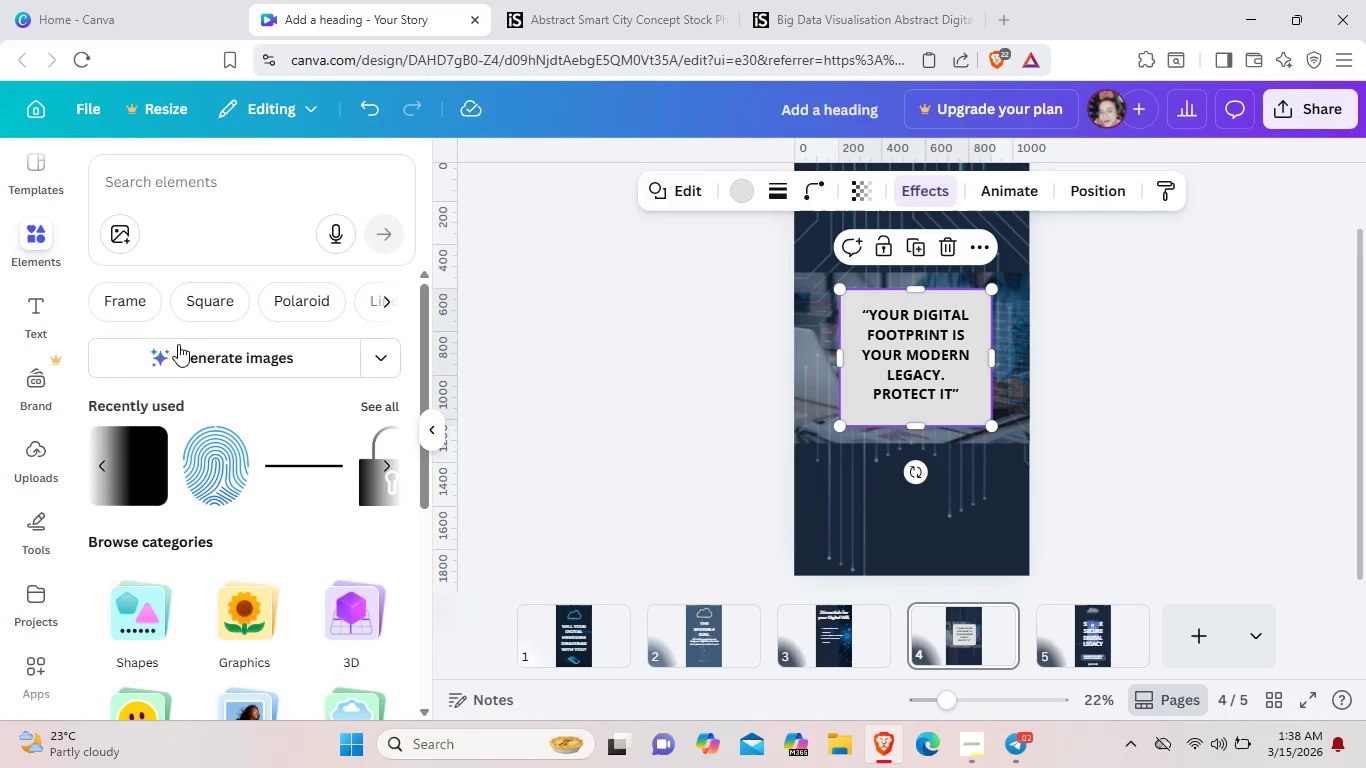 
scroll: coordinate [179, 346], scroll_direction: down, amount: 3.0
 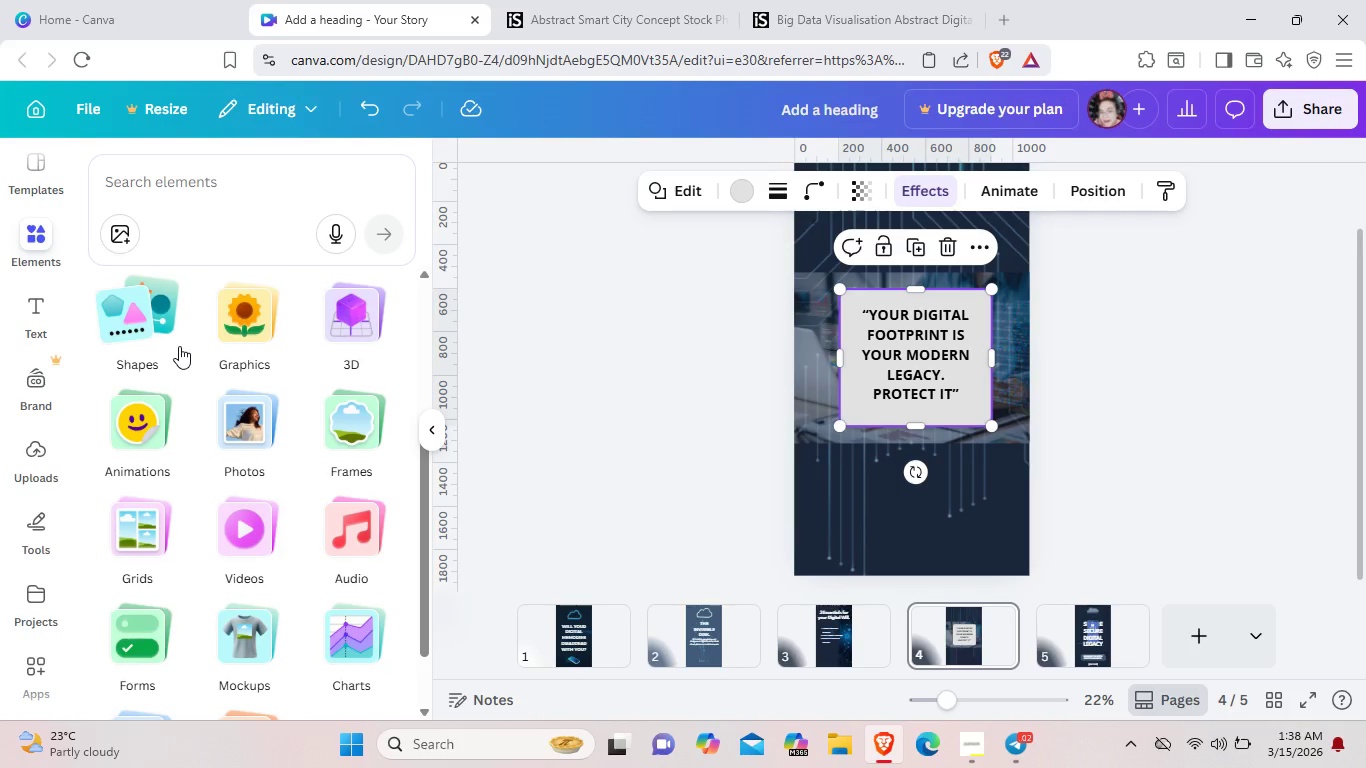 
scroll: coordinate [179, 346], scroll_direction: up, amount: 2.0
 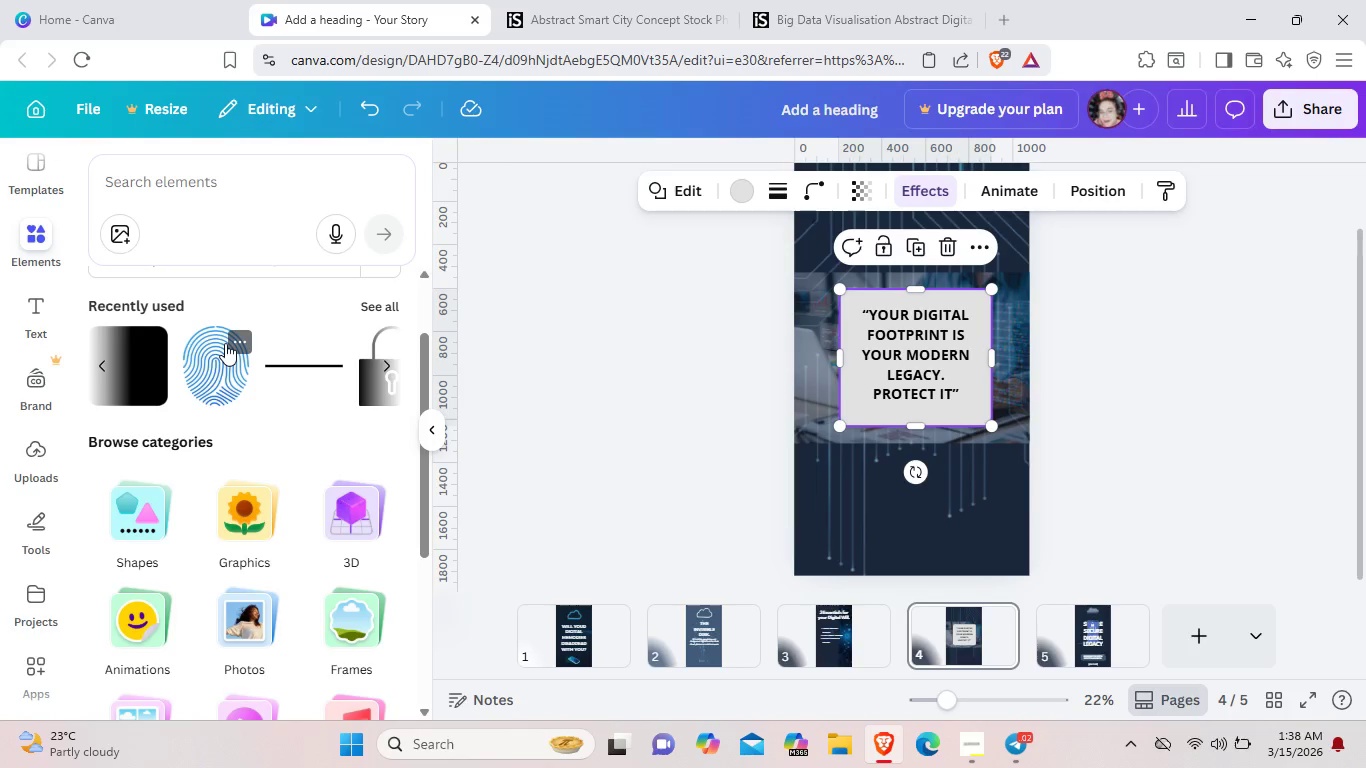 
wait(14.79)
 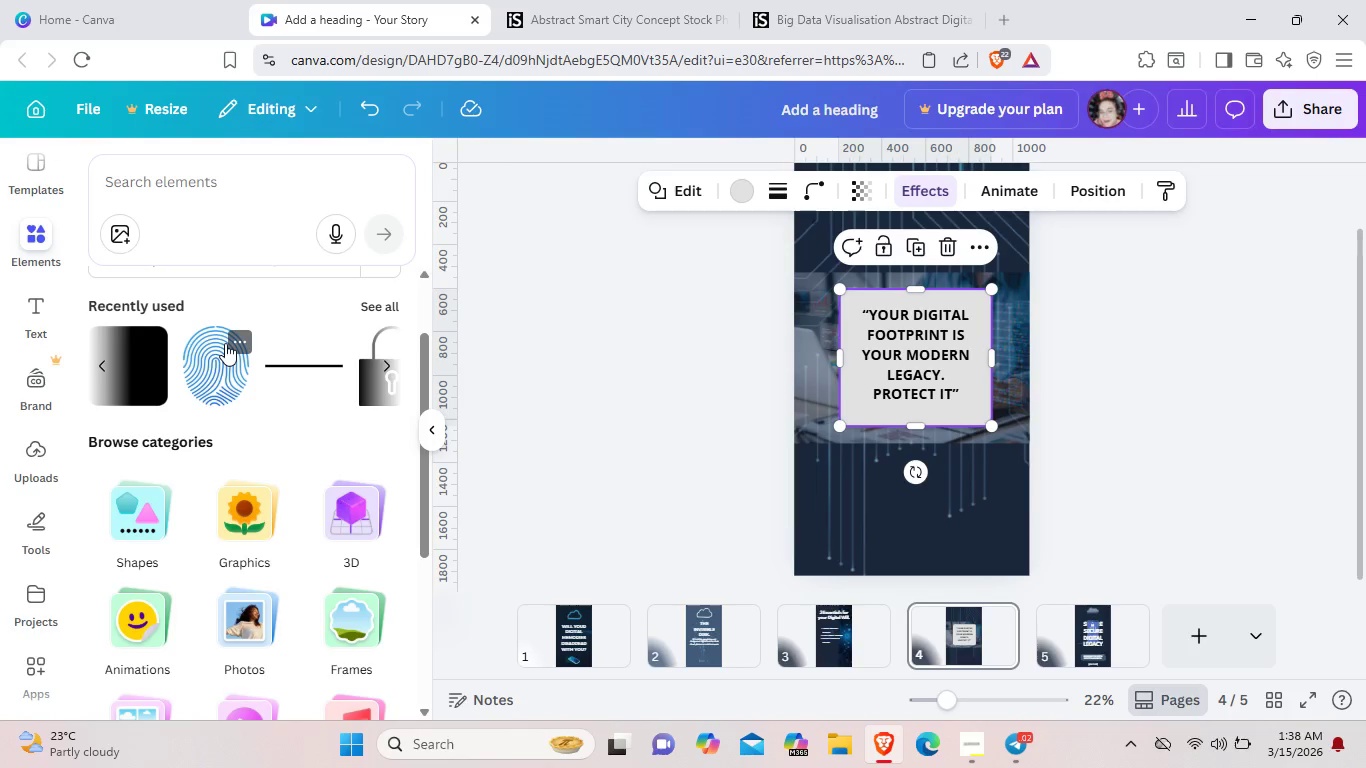 
left_click([1231, 477])
 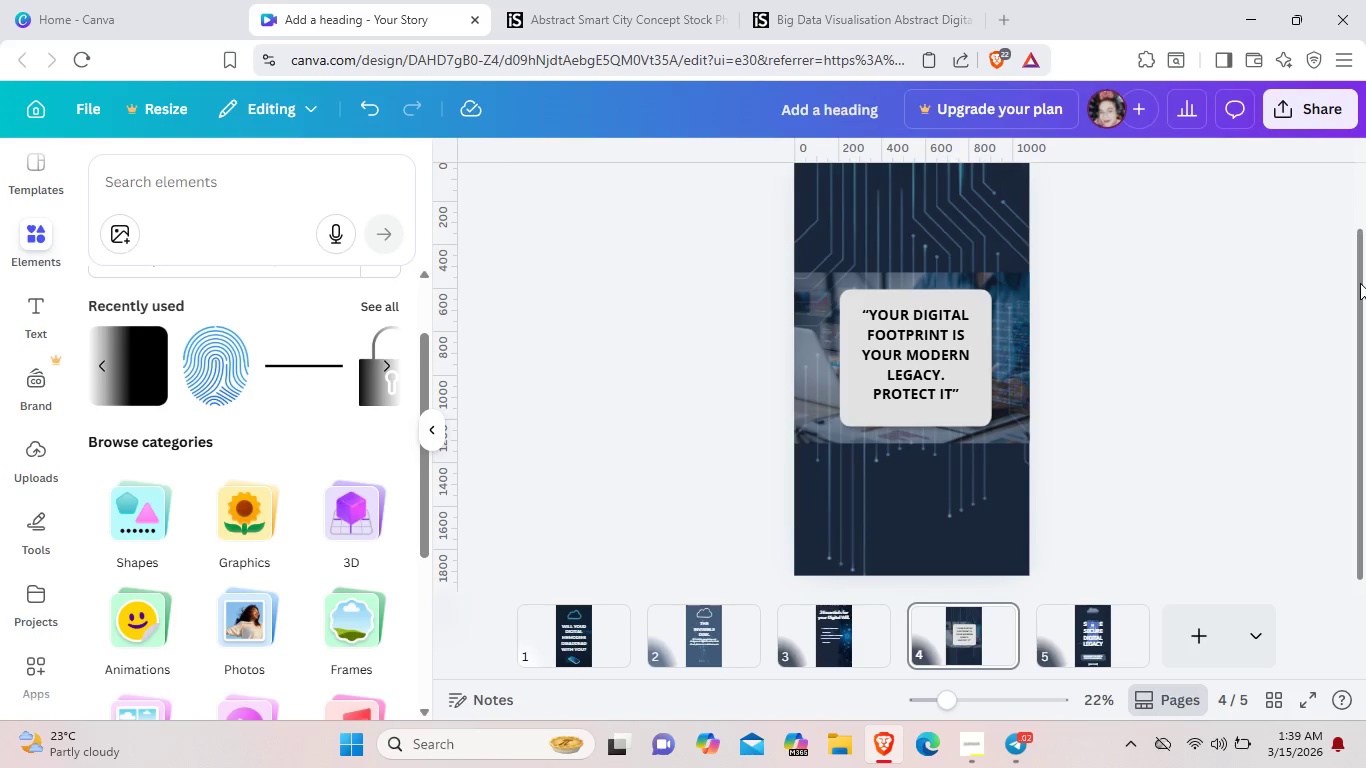 
wait(31.88)
 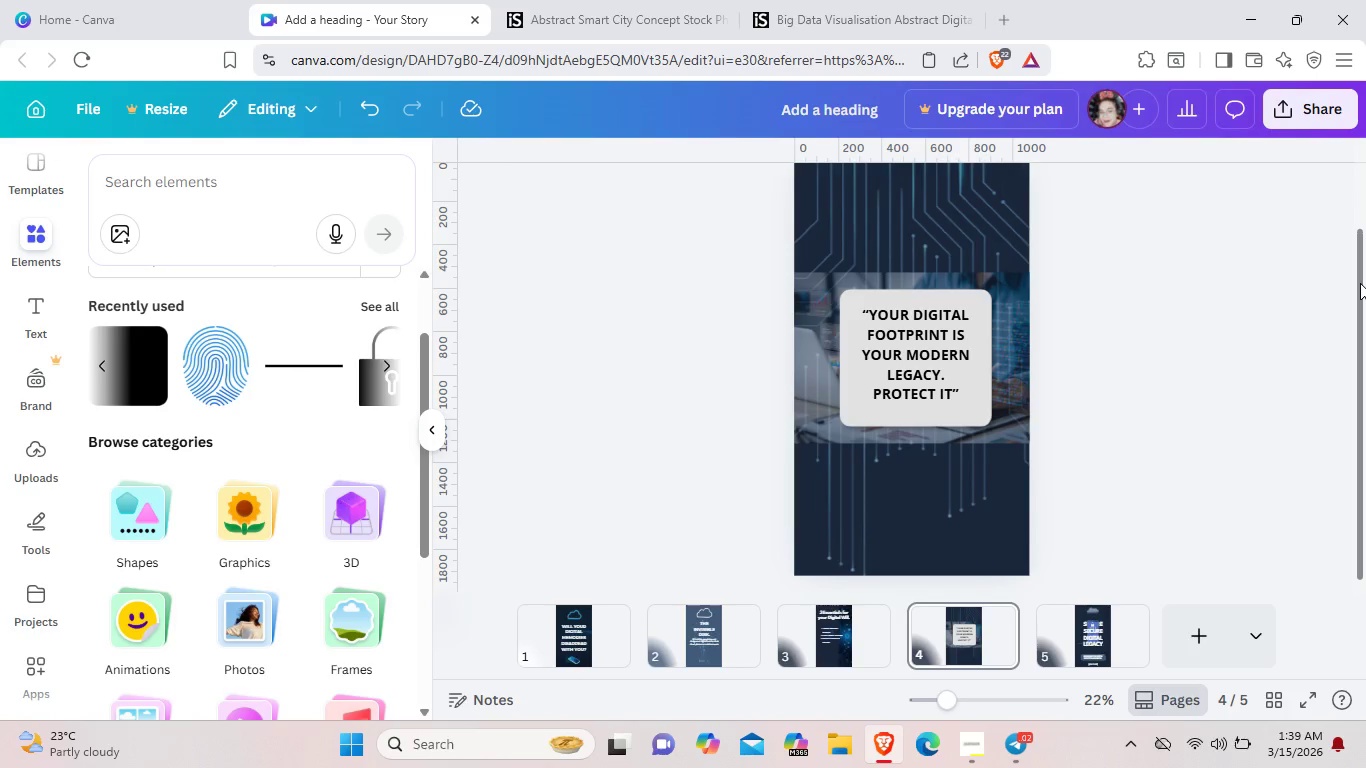 
left_click_drag(start_coordinate=[1364, 277], to_coordinate=[1365, 30])
 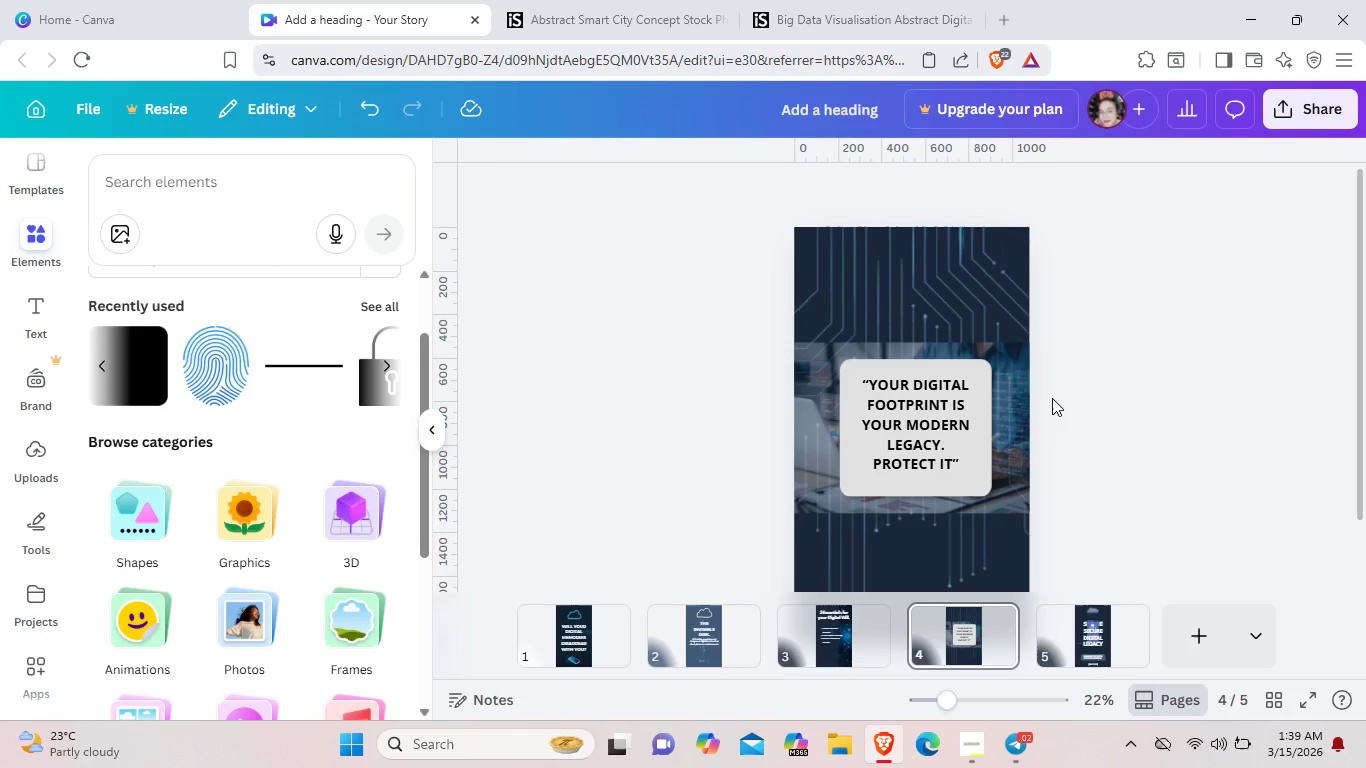 
left_click([983, 463])